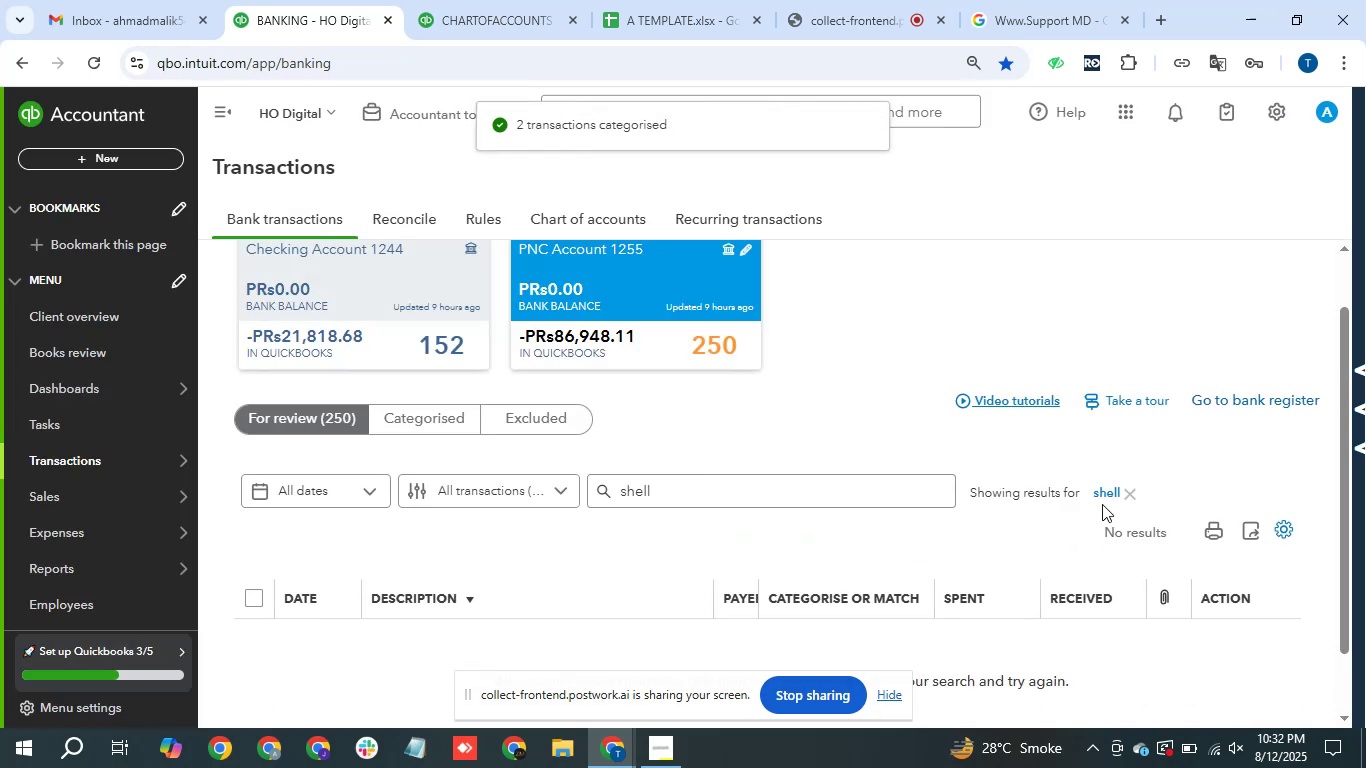 
scroll: coordinate [675, 567], scroll_direction: down, amount: 13.0
 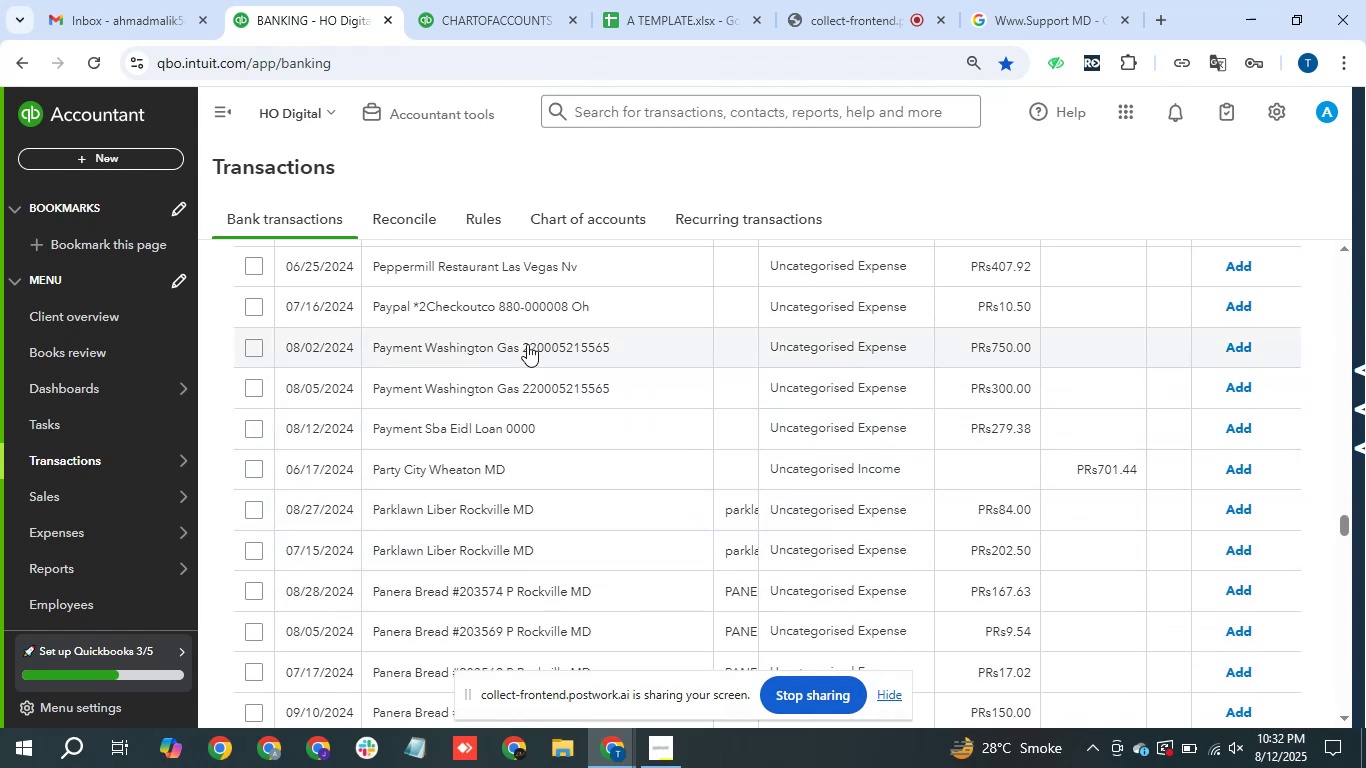 
wait(9.99)
 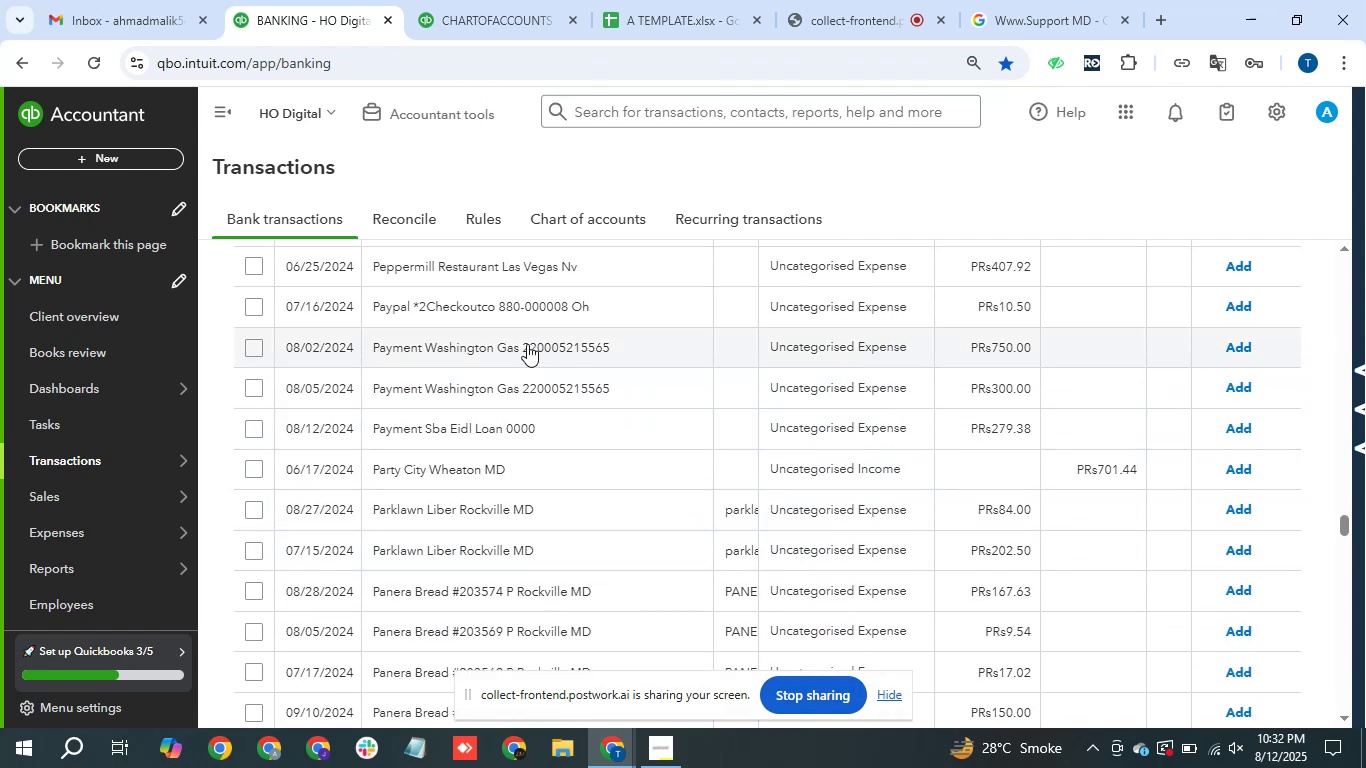 
left_click_drag(start_coordinate=[435, 264], to_coordinate=[498, 271])
 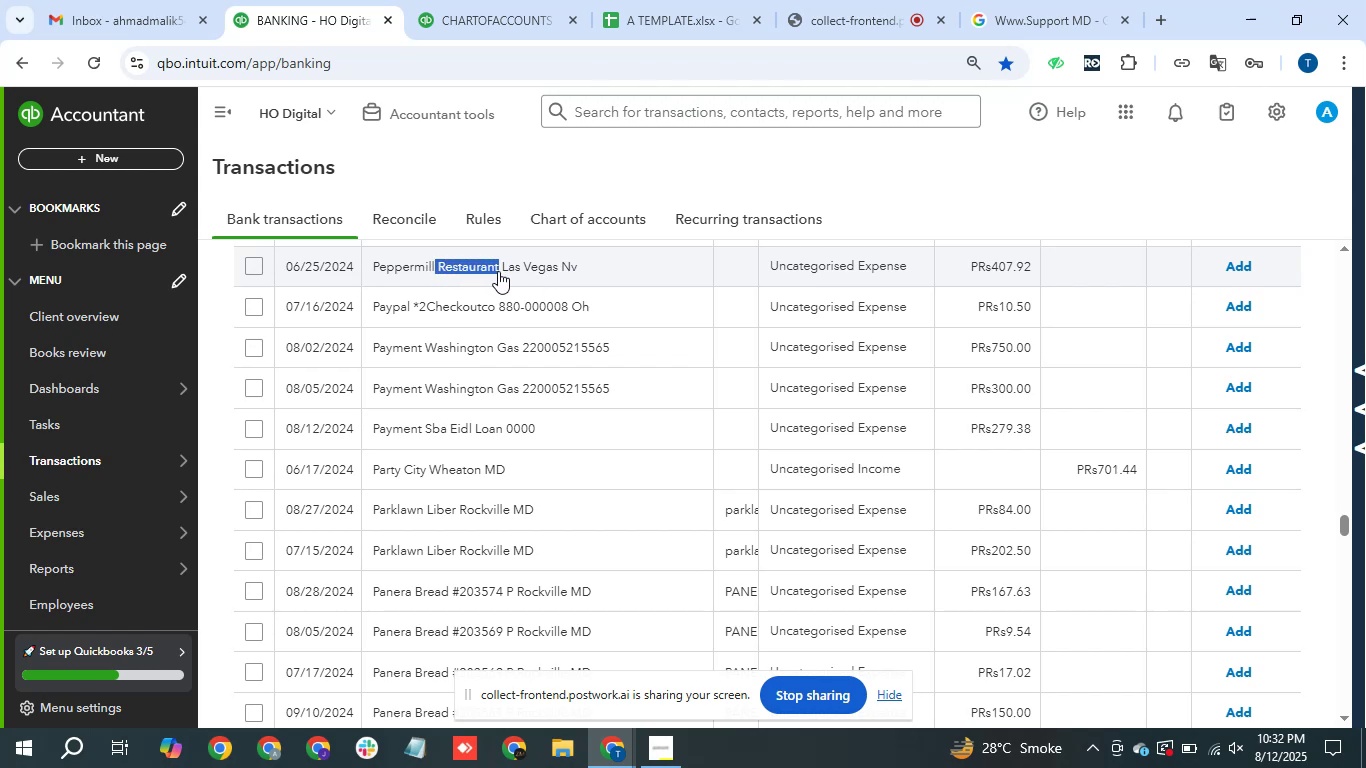 
key(Control+C)
 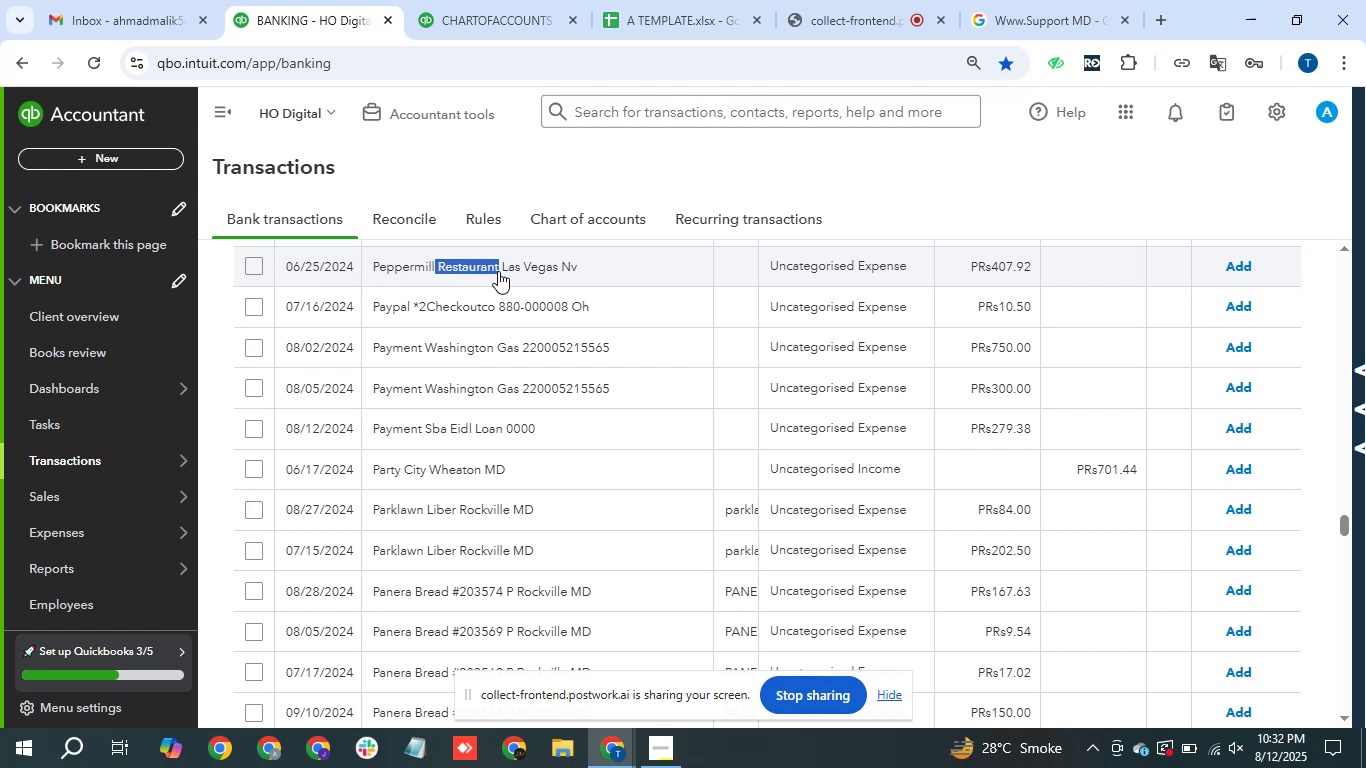 
left_click([498, 271])
 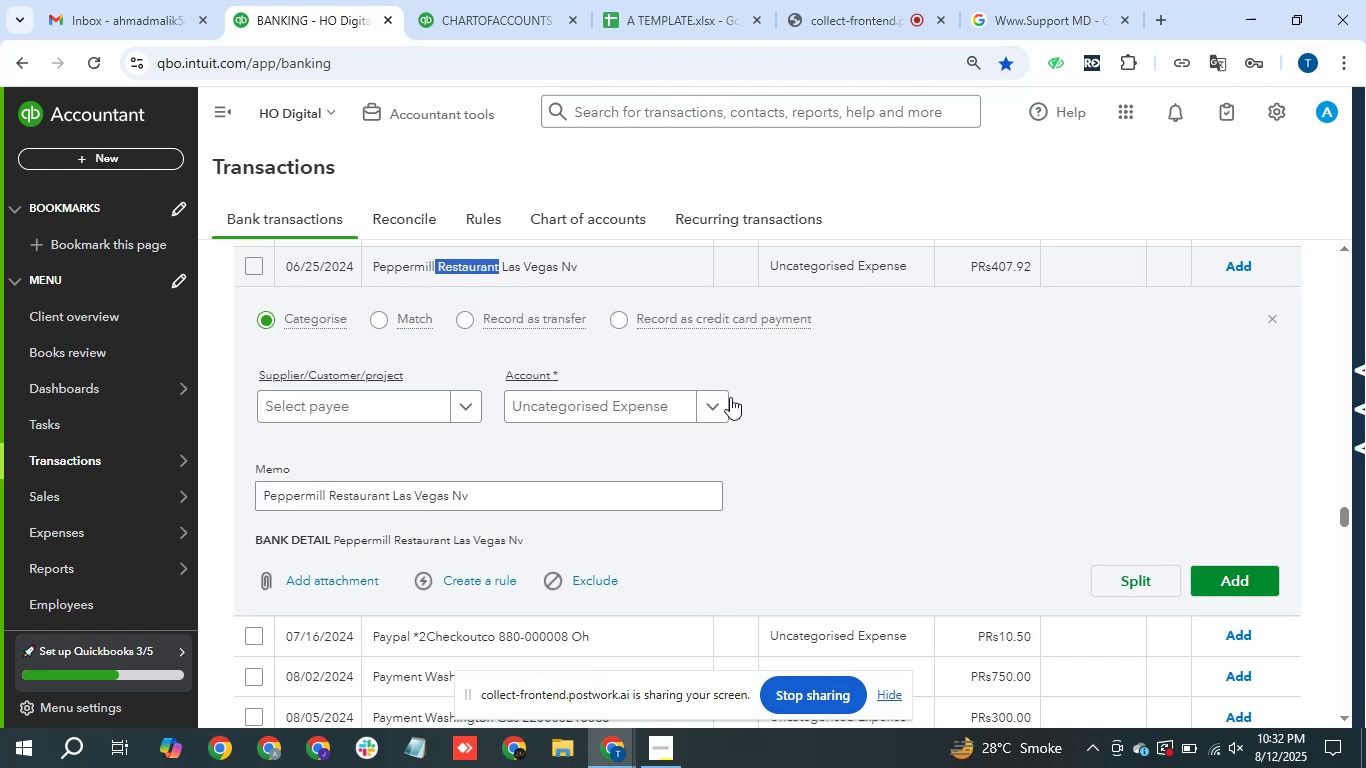 
scroll: coordinate [600, 477], scroll_direction: up, amount: 20.0
 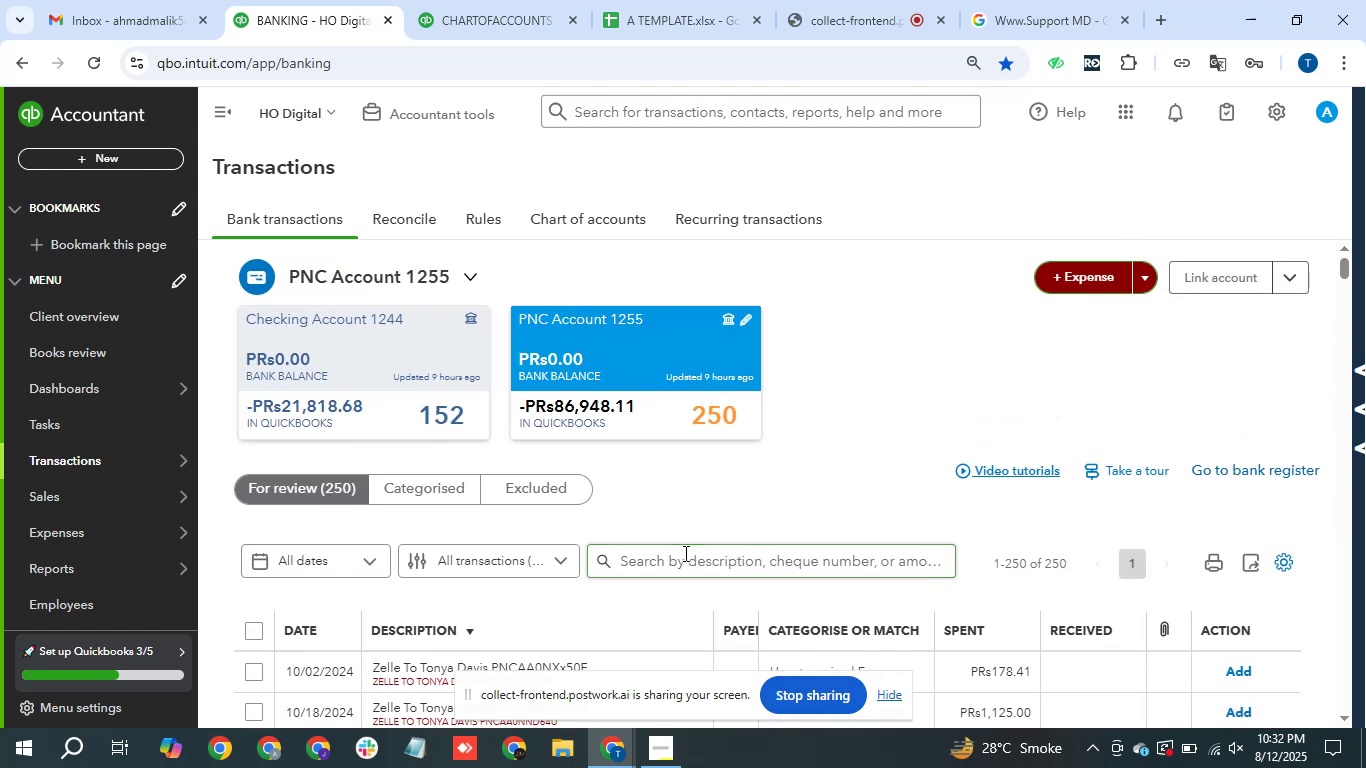 
left_click([689, 546])
 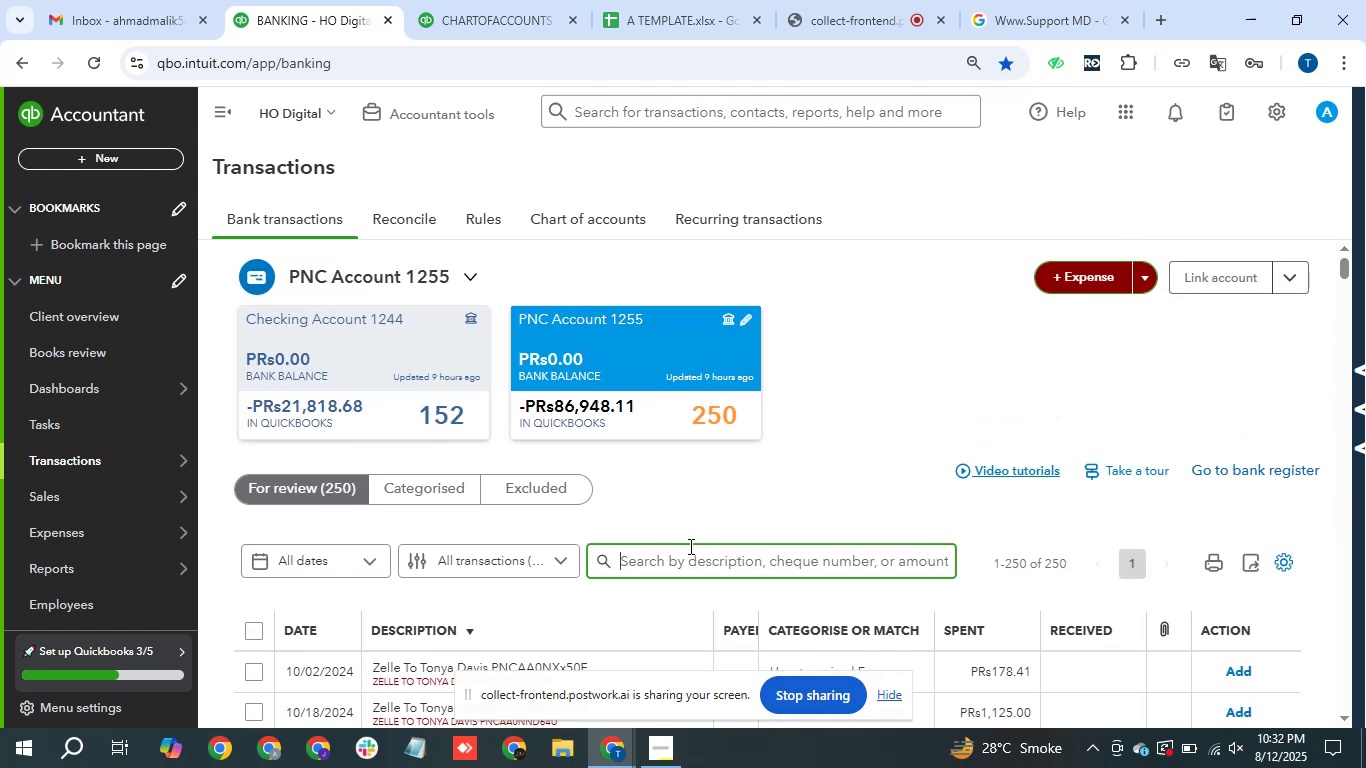 
key(Control+V)
 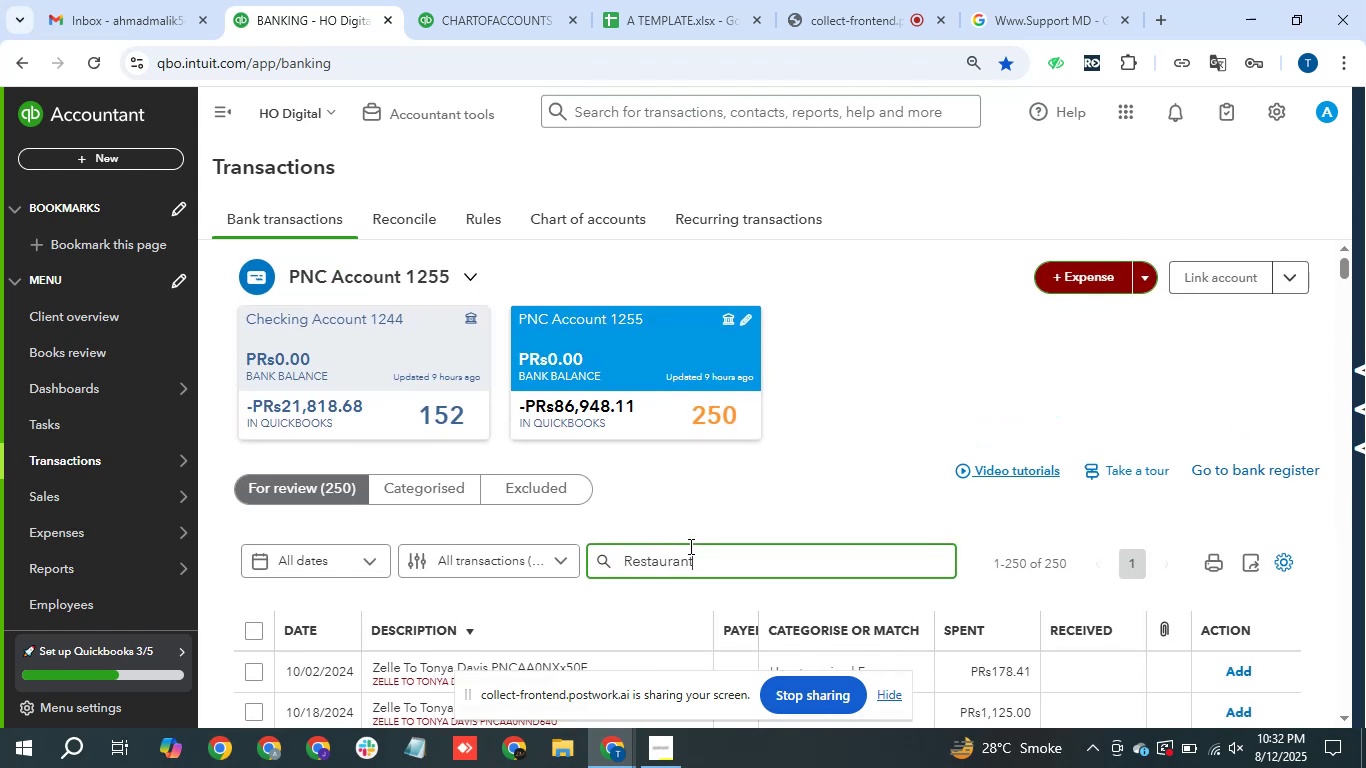 
key(Enter)
 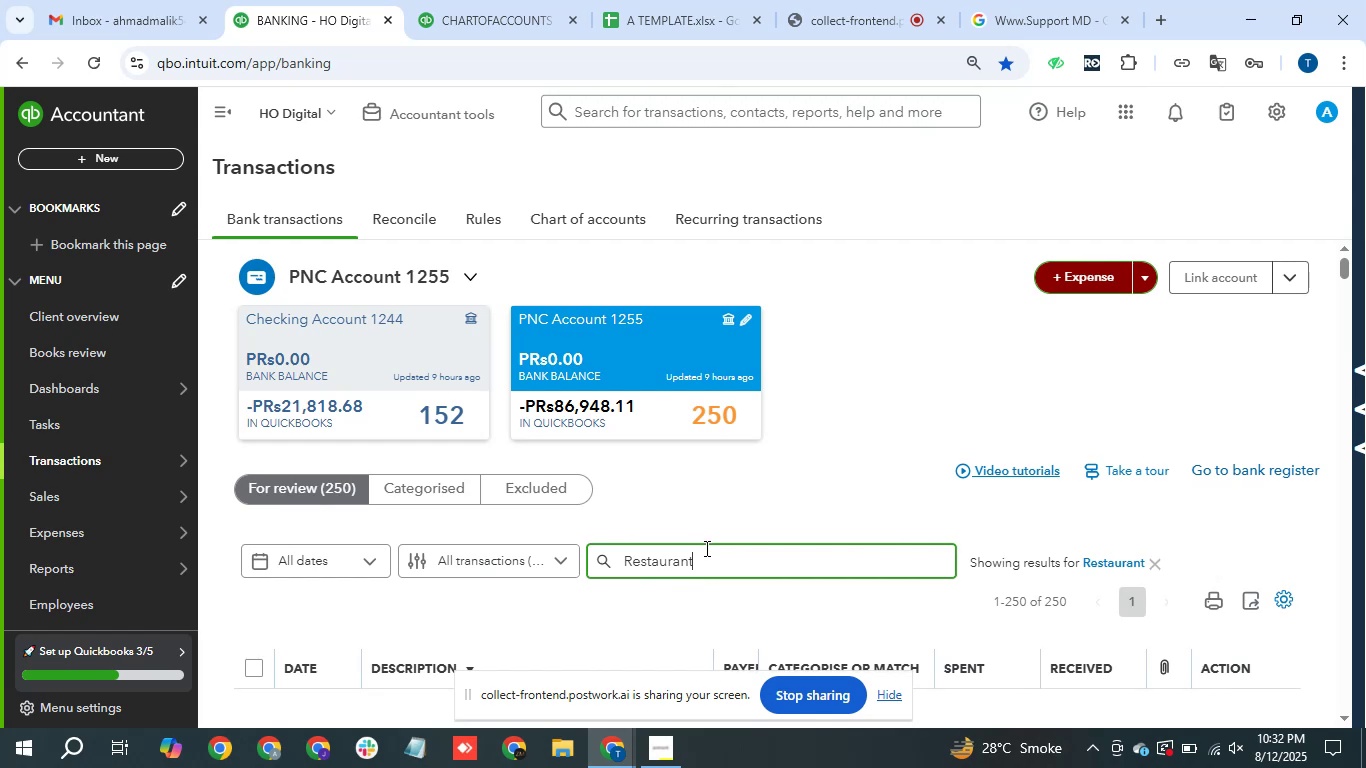 
scroll: coordinate [652, 628], scroll_direction: down, amount: 2.0
 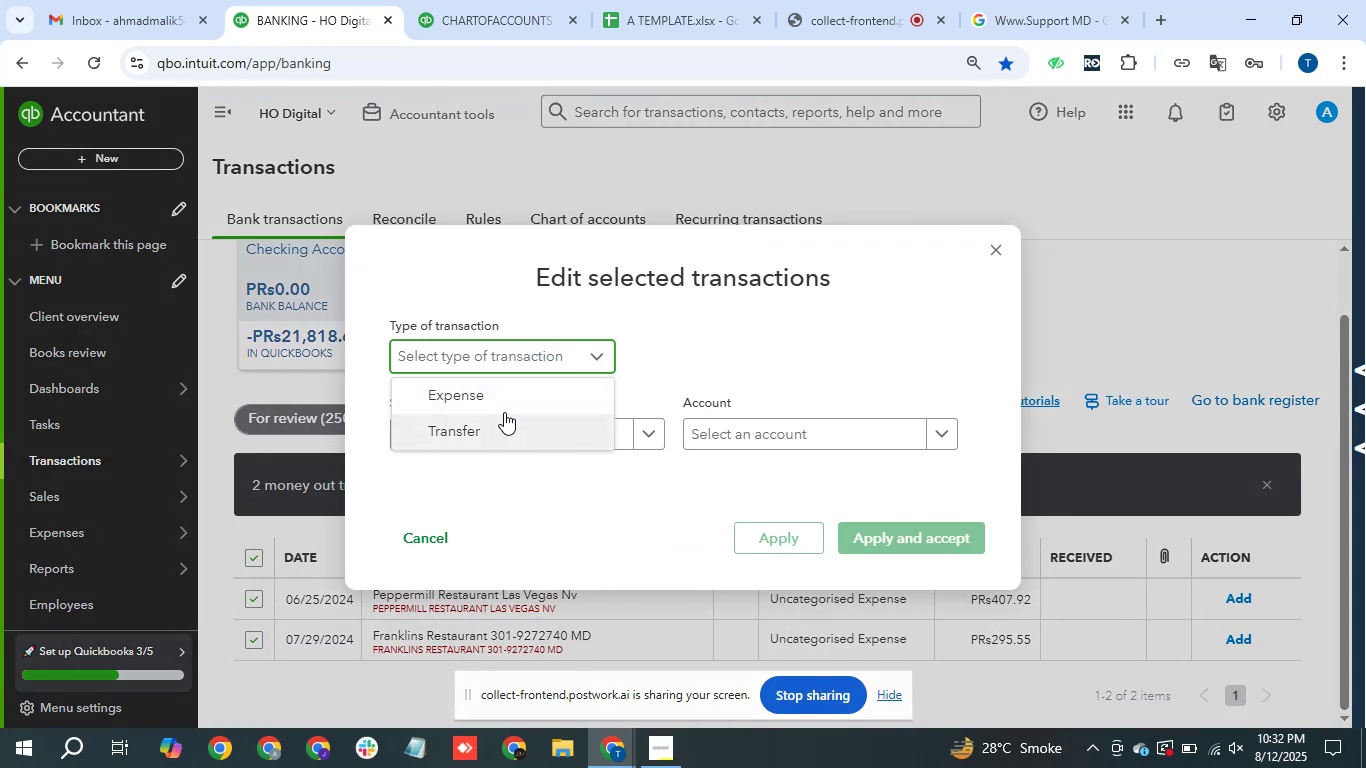 
wait(6.82)
 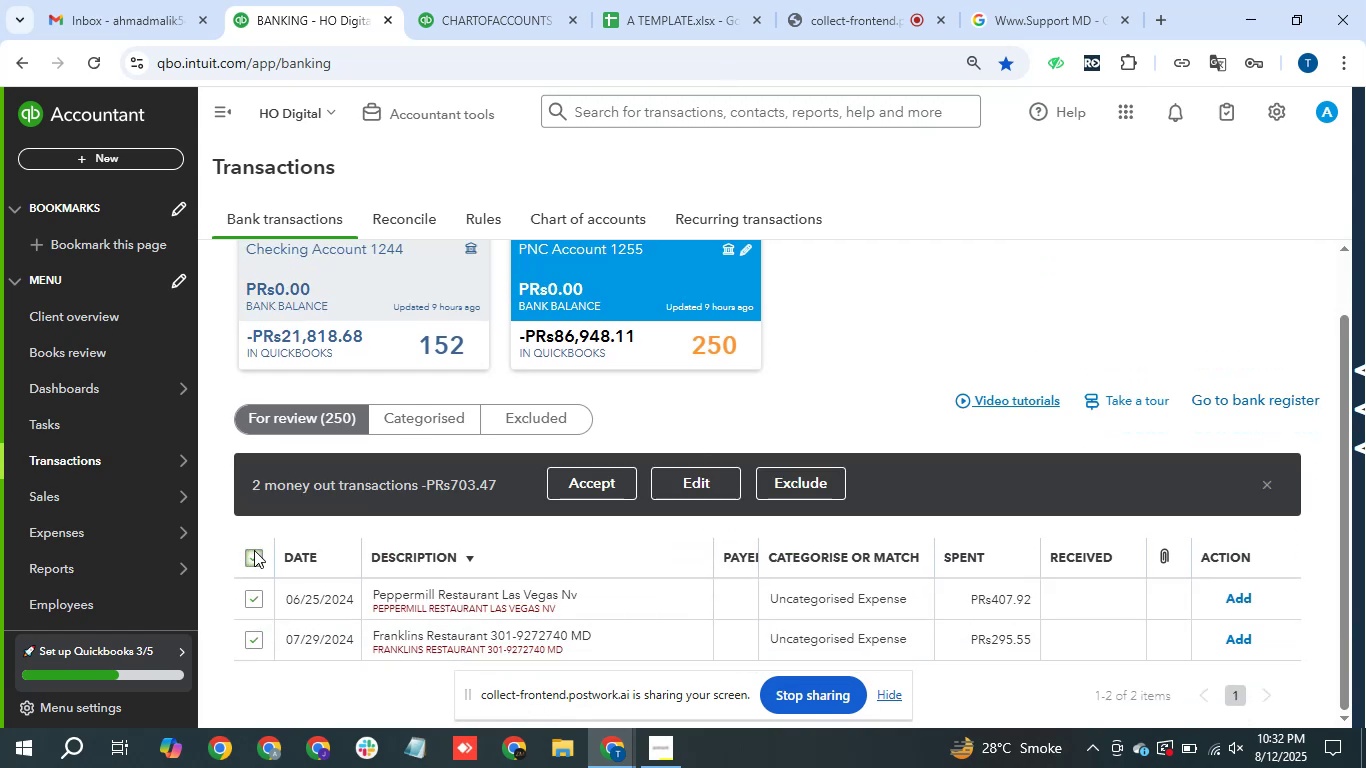 
left_click([510, 419])
 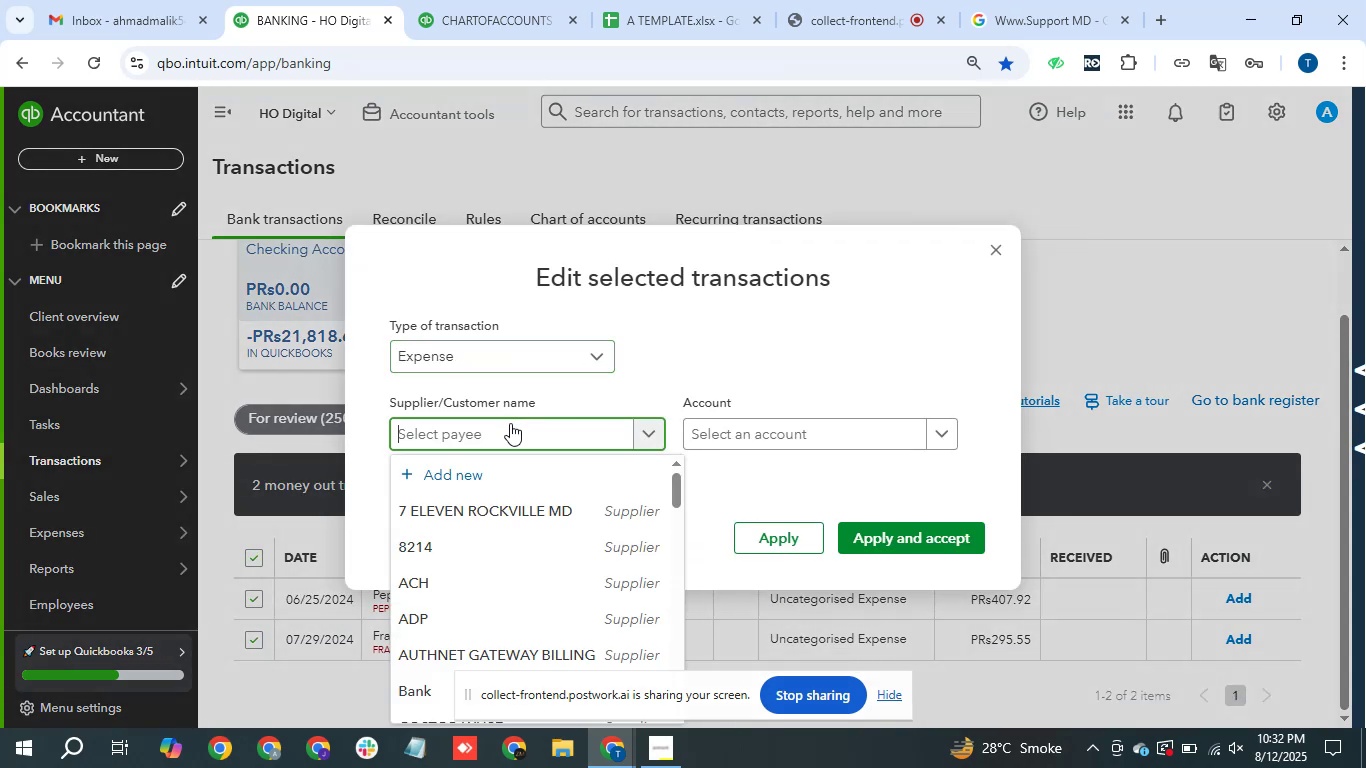 
type(REst)
key(Backspace)
key(Backspace)
key(Backspace)
key(Backspace)
key(Backspace)
key(Backspace)
type(Franklins Resturent)
 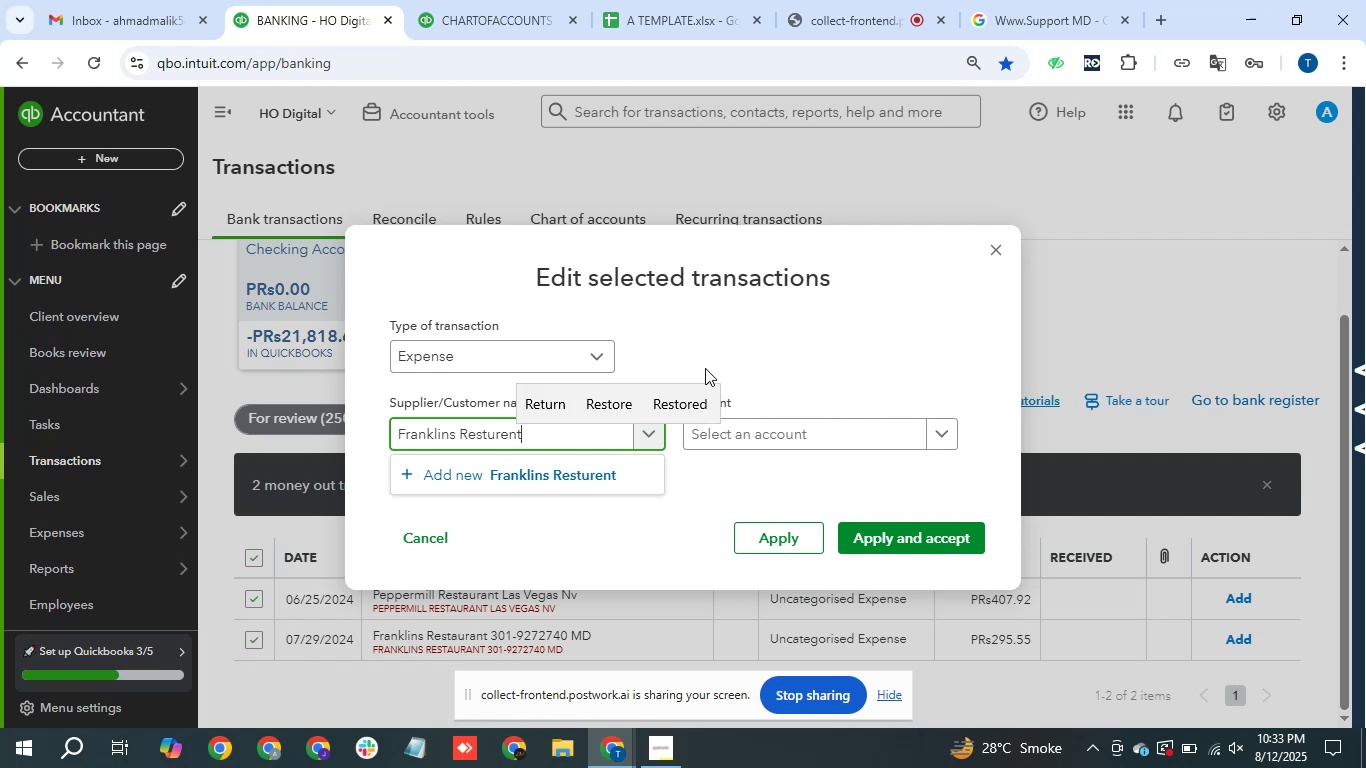 
left_click([605, 477])
 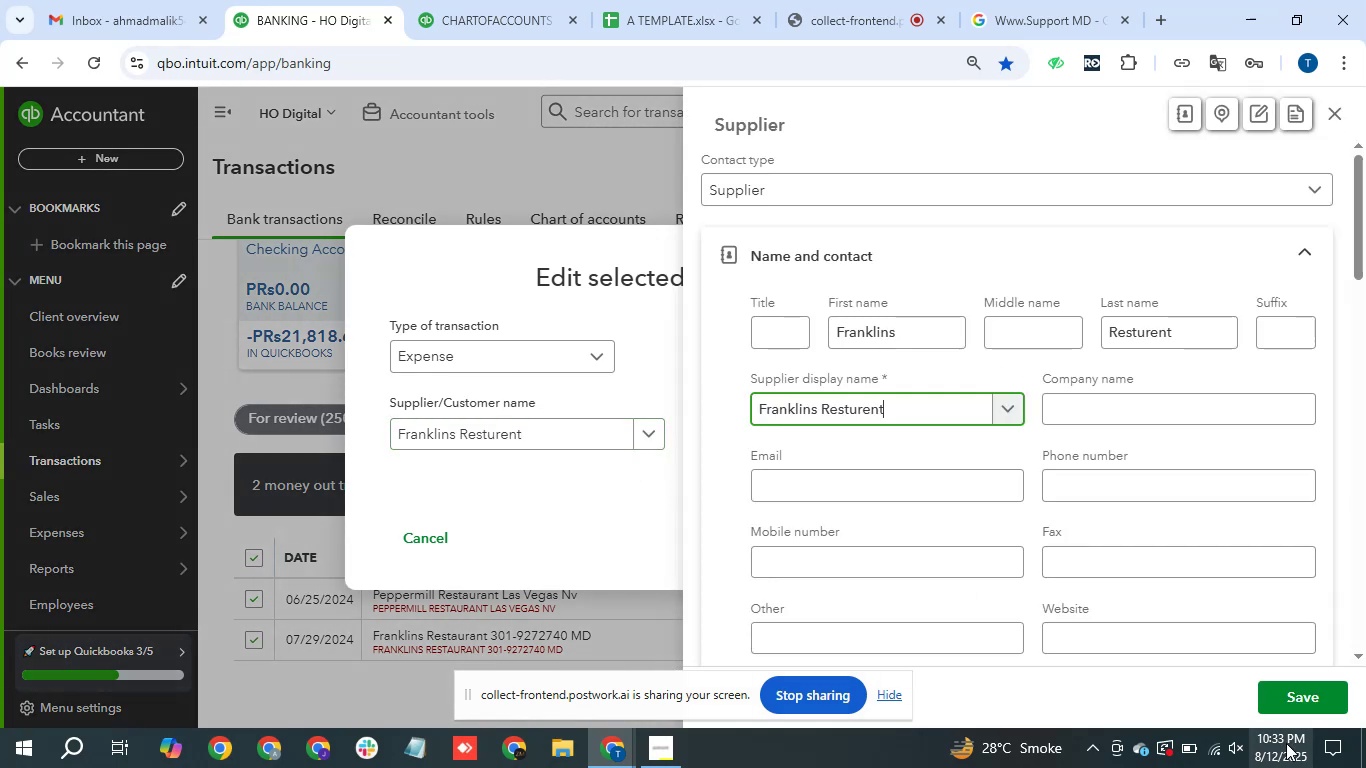 
left_click([1293, 710])
 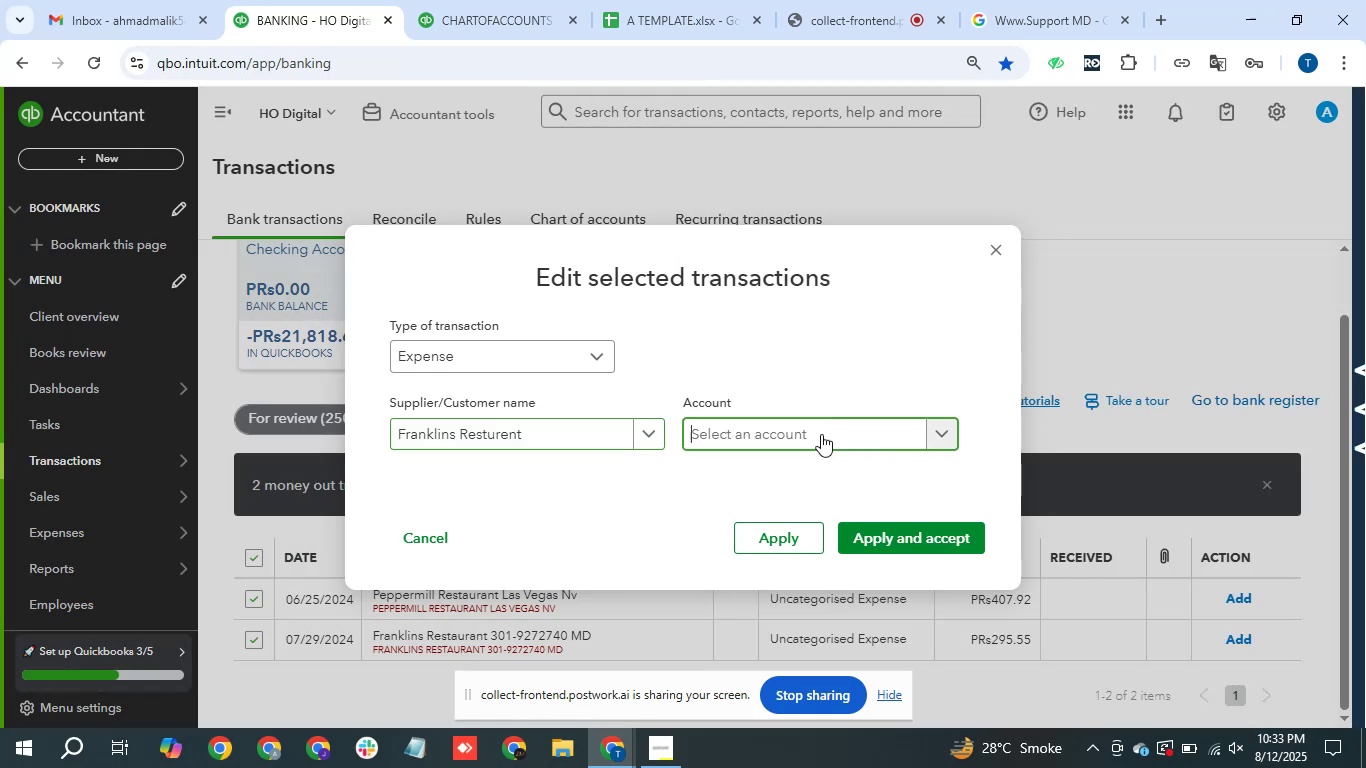 
type(meal)
 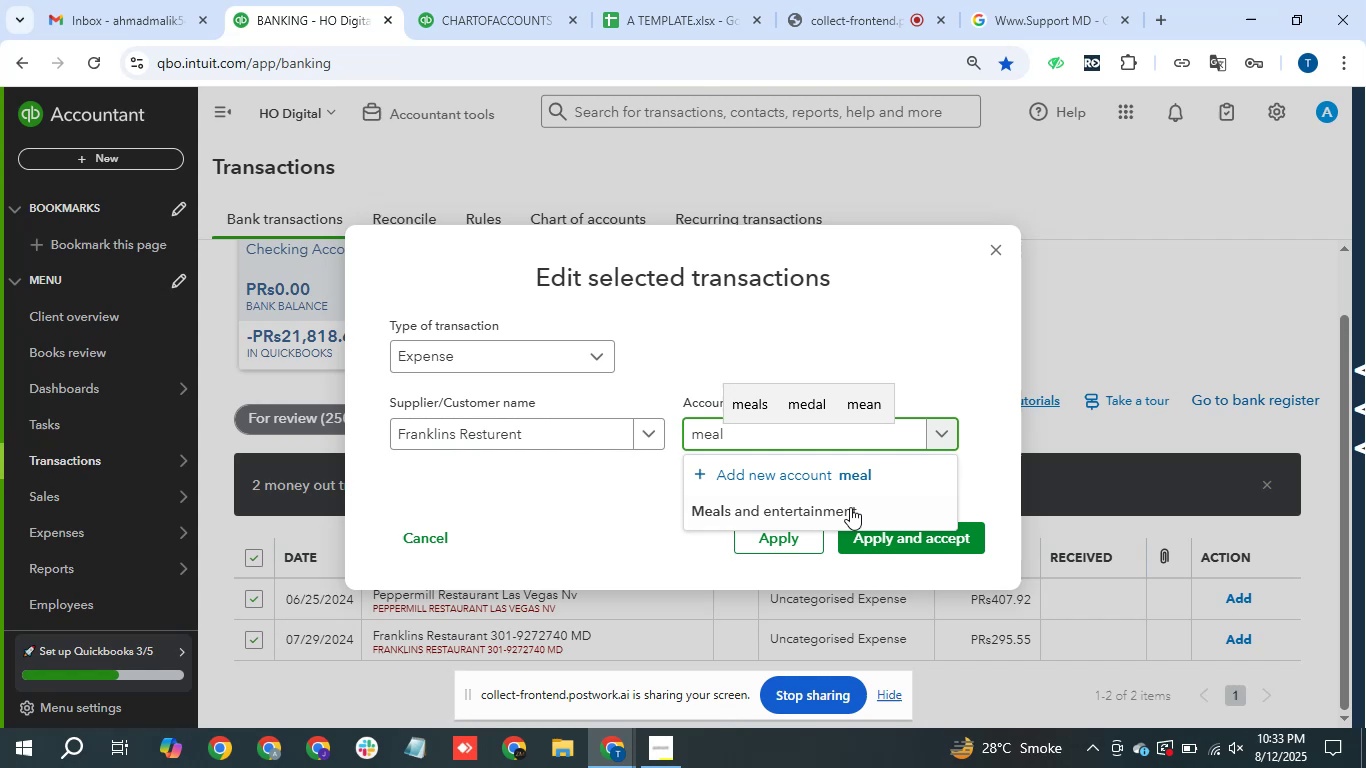 
left_click([847, 509])
 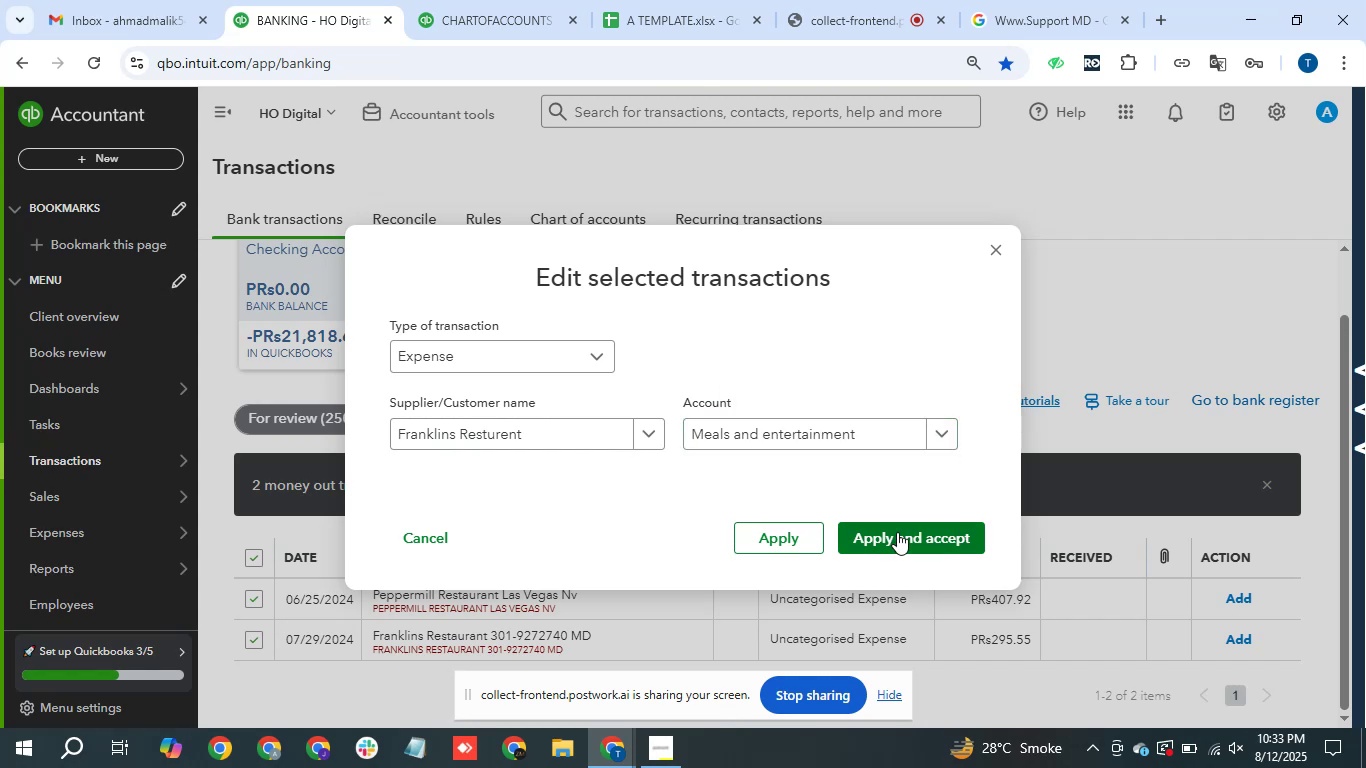 
left_click([901, 534])
 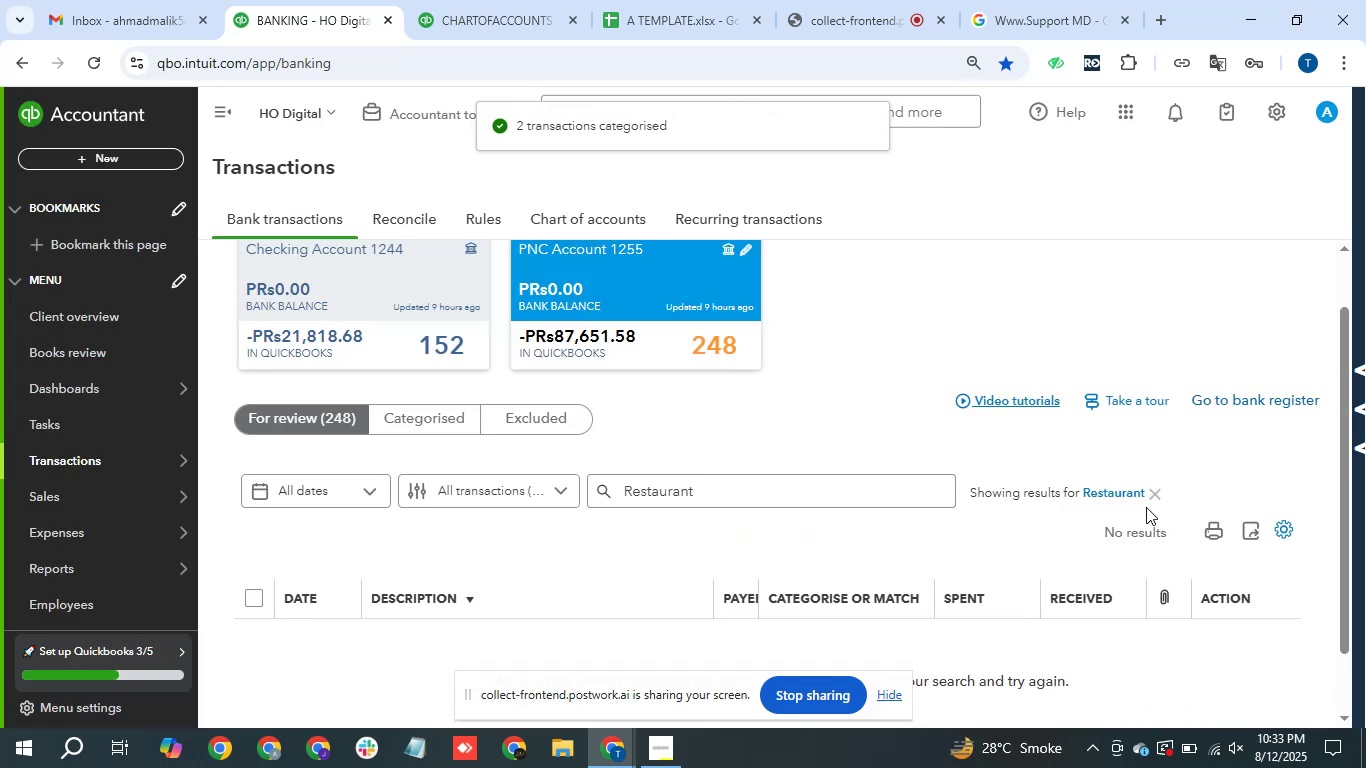 
left_click([1148, 494])
 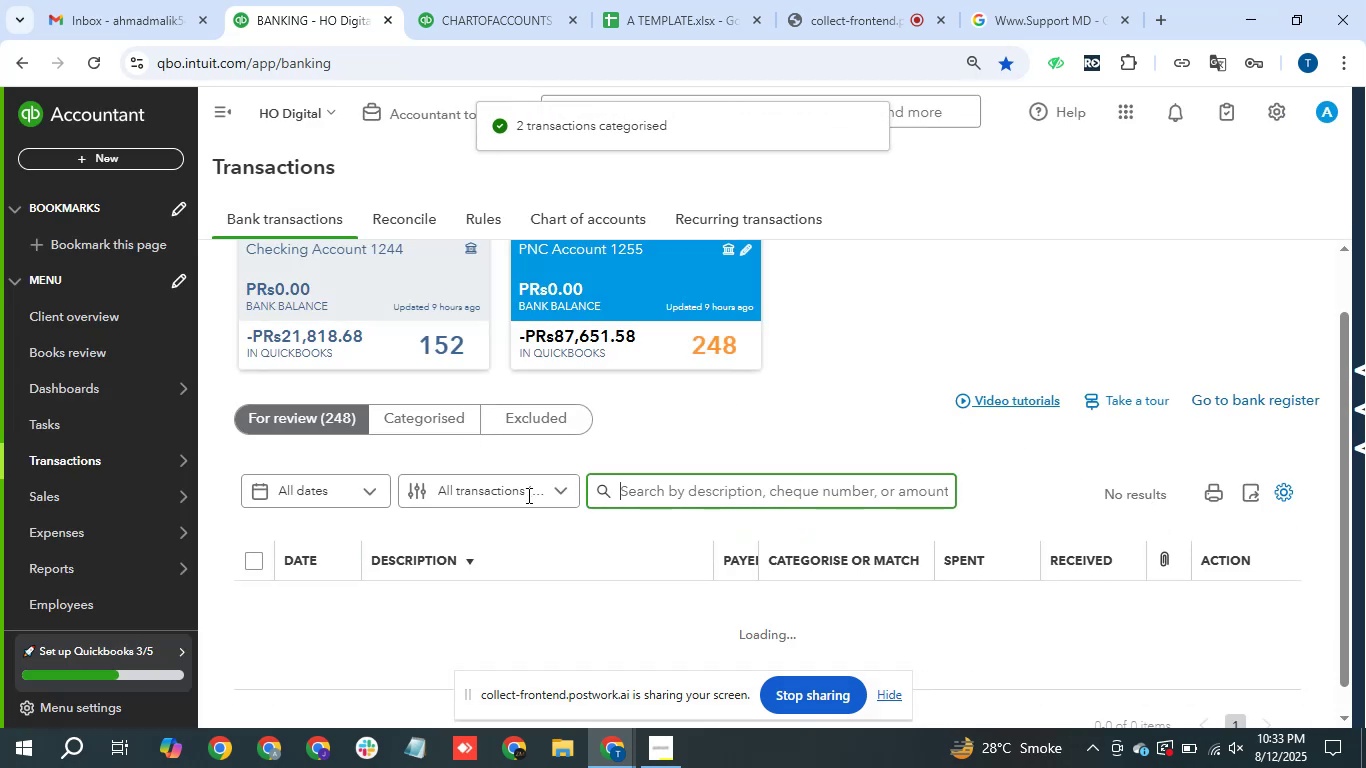 
scroll: coordinate [567, 651], scroll_direction: down, amount: 40.0
 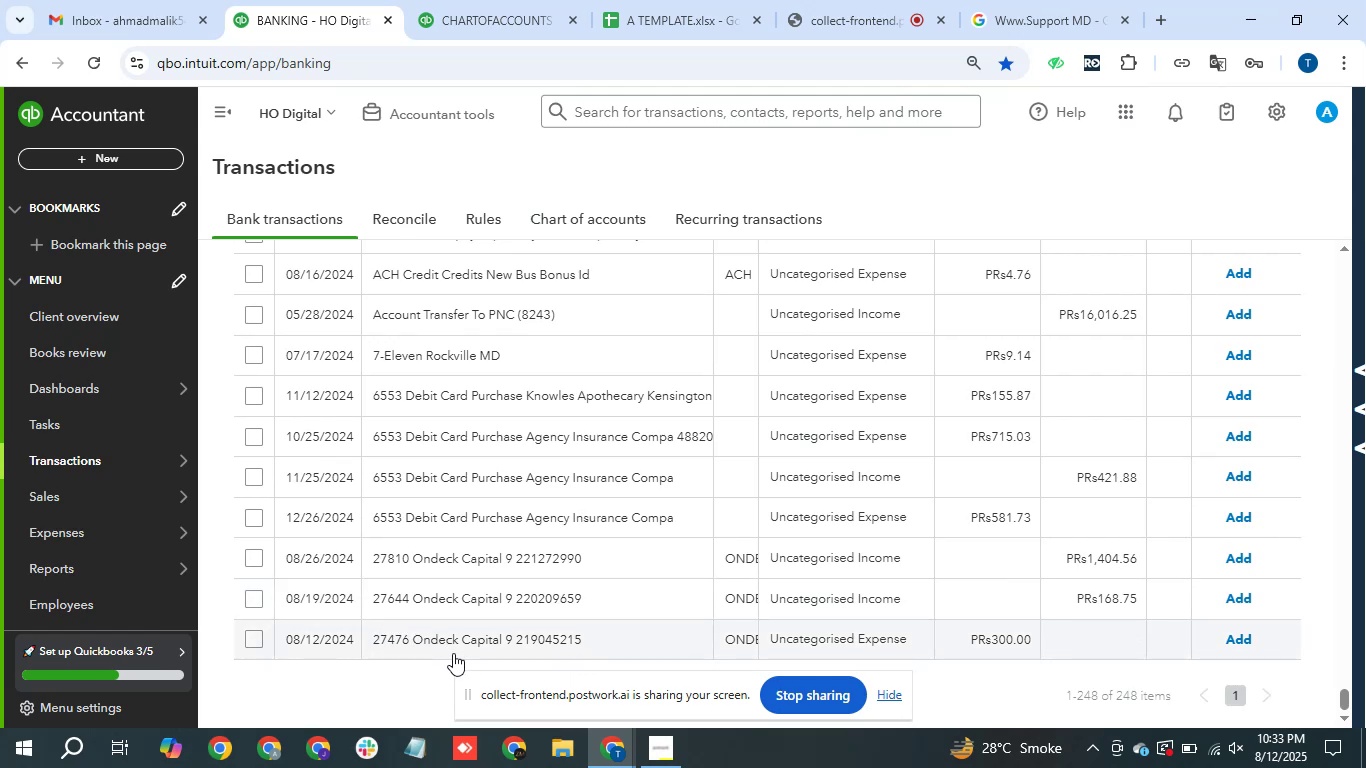 
wait(9.14)
 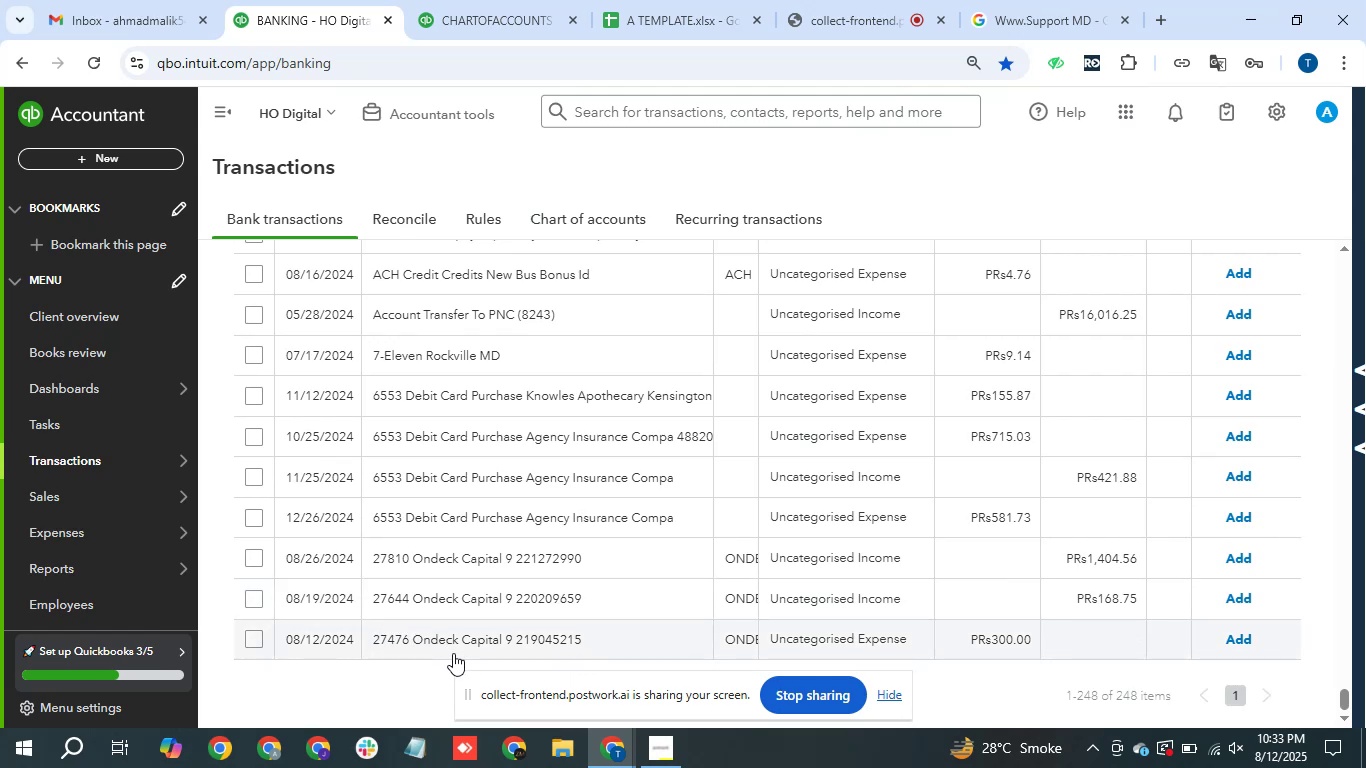 
scroll: coordinate [601, 392], scroll_direction: up, amount: 30.0
 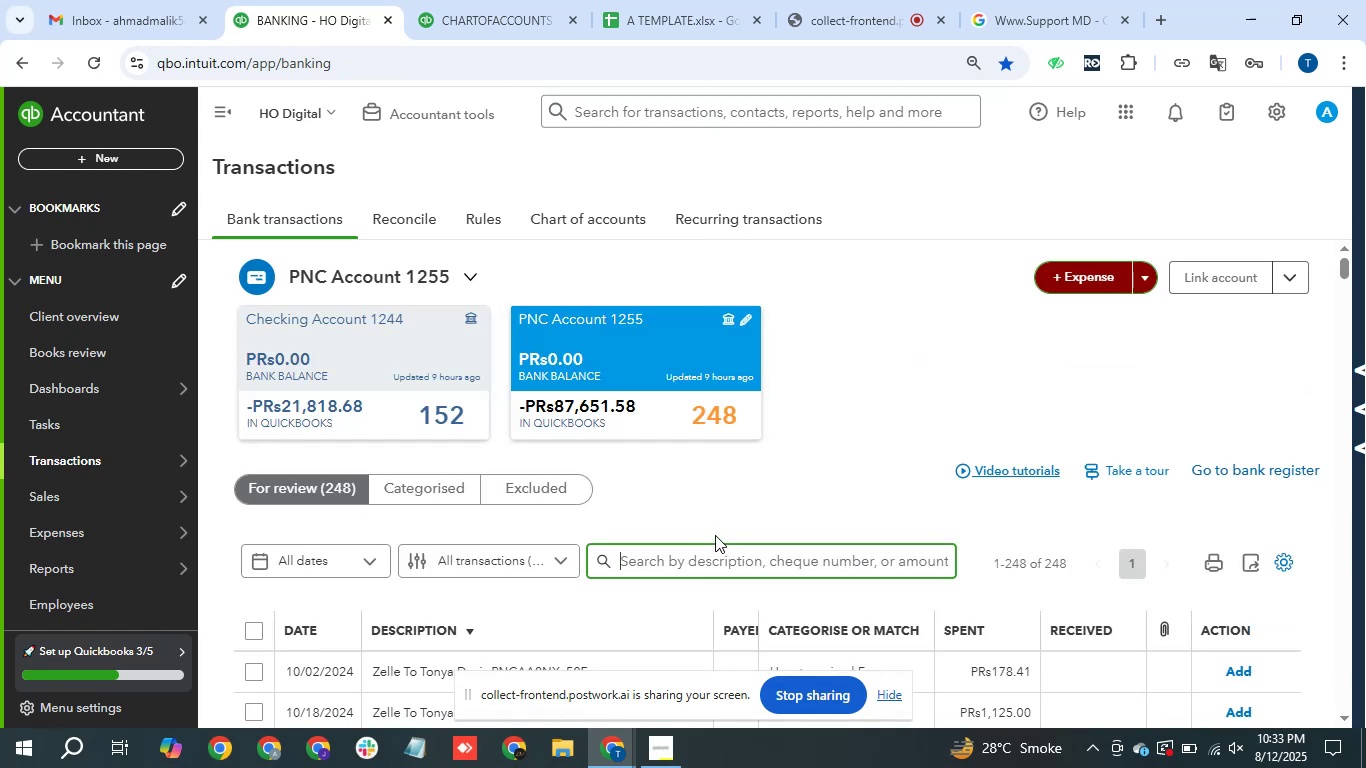 
type(debit card)
 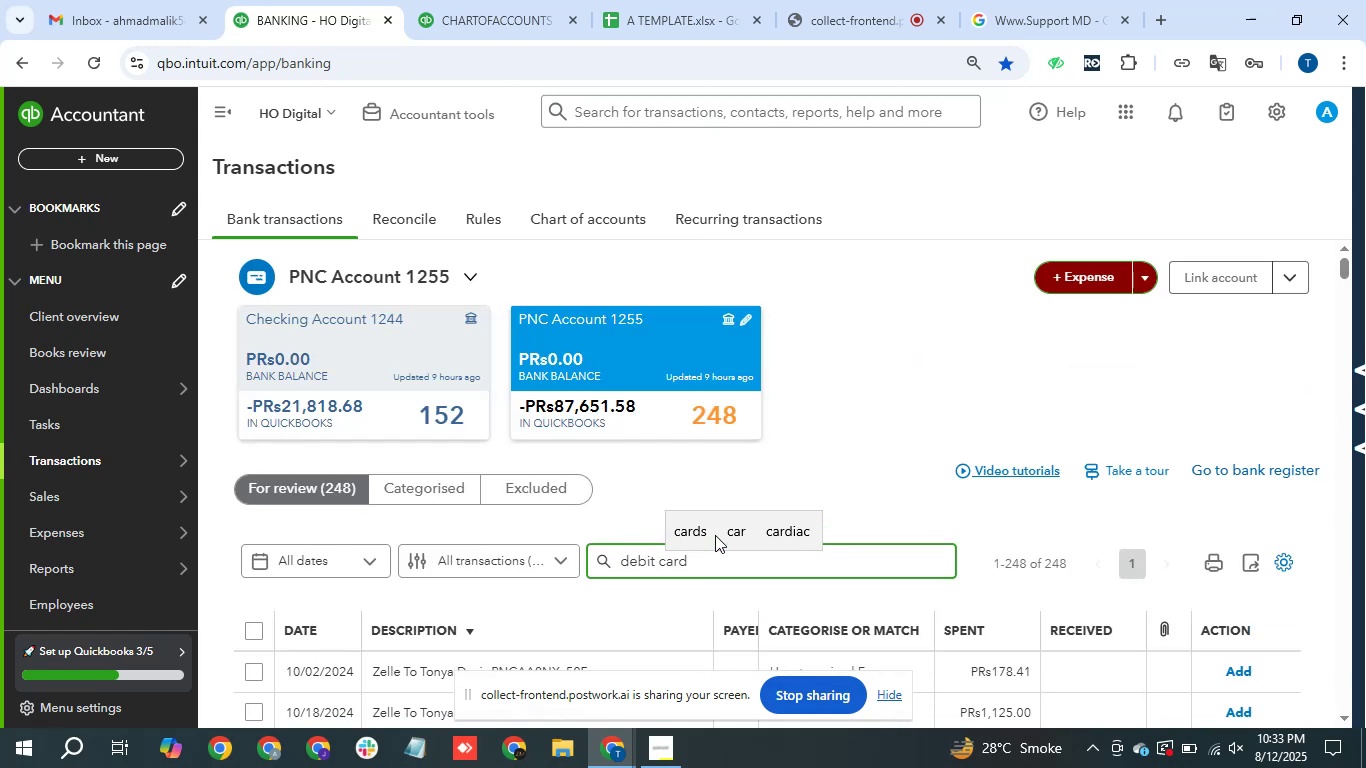 
key(Enter)
 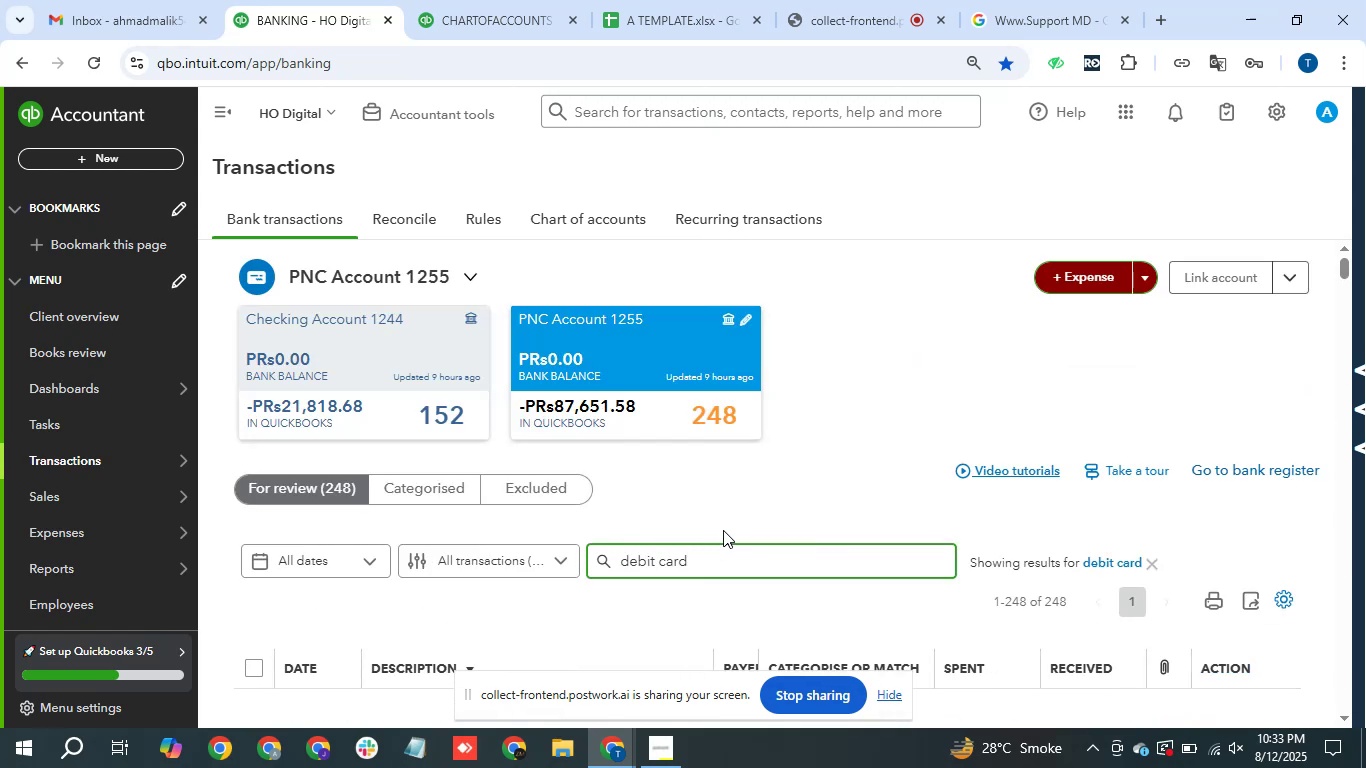 
scroll: coordinate [641, 487], scroll_direction: down, amount: 1.0
 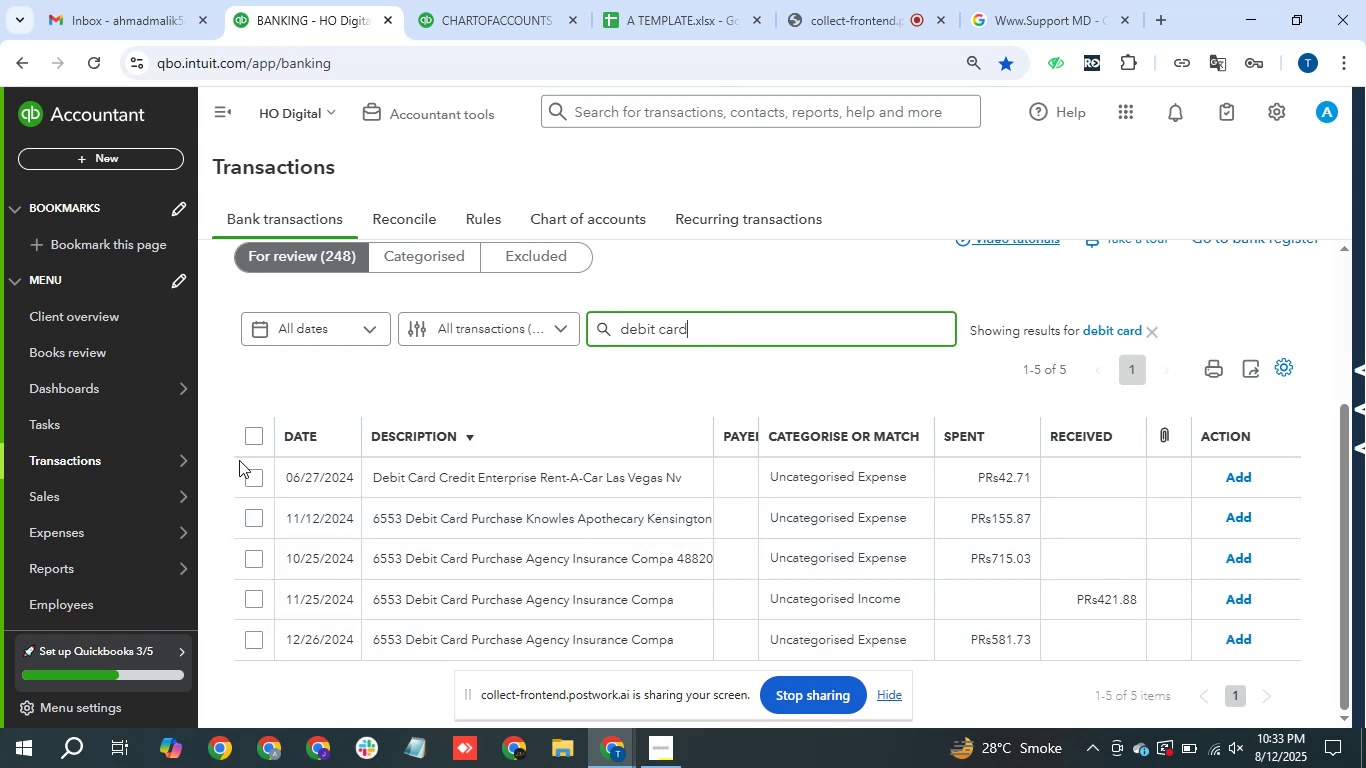 
left_click([255, 484])
 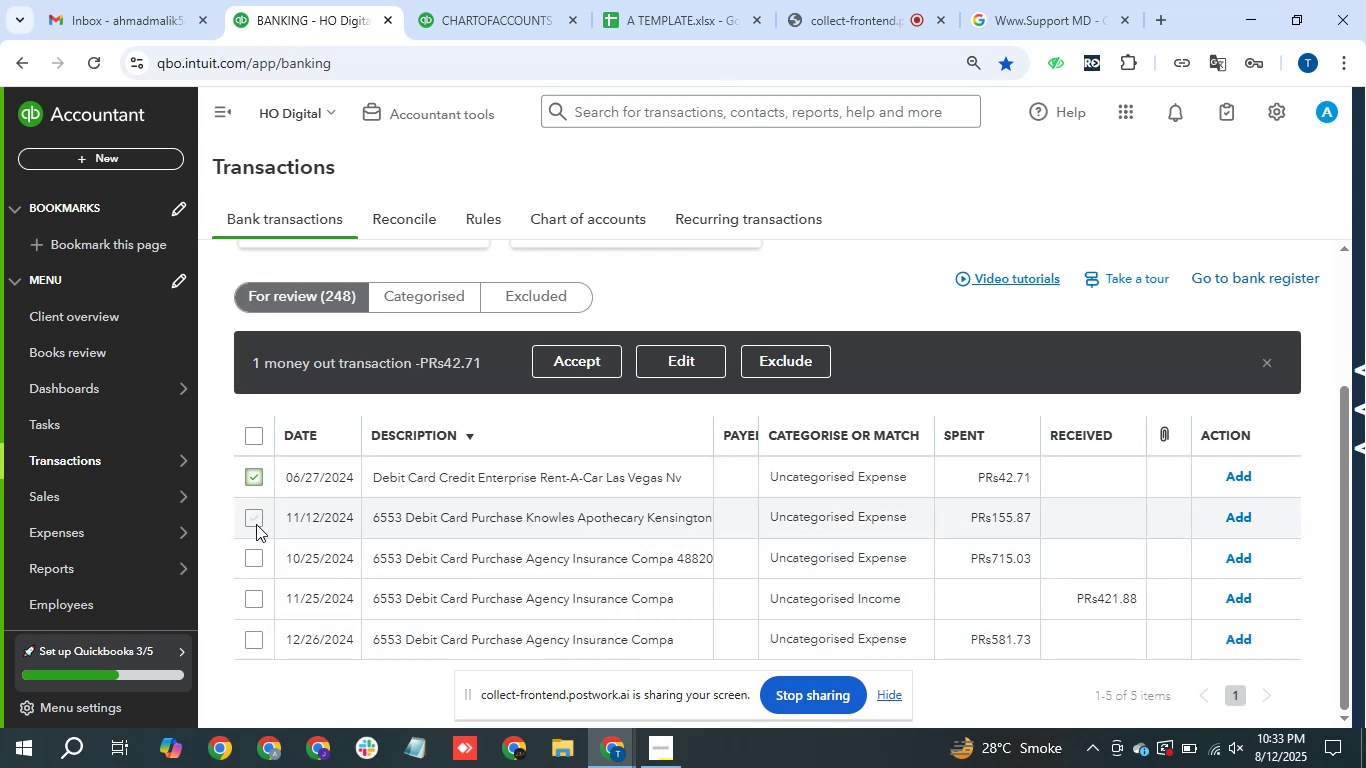 
double_click([256, 524])
 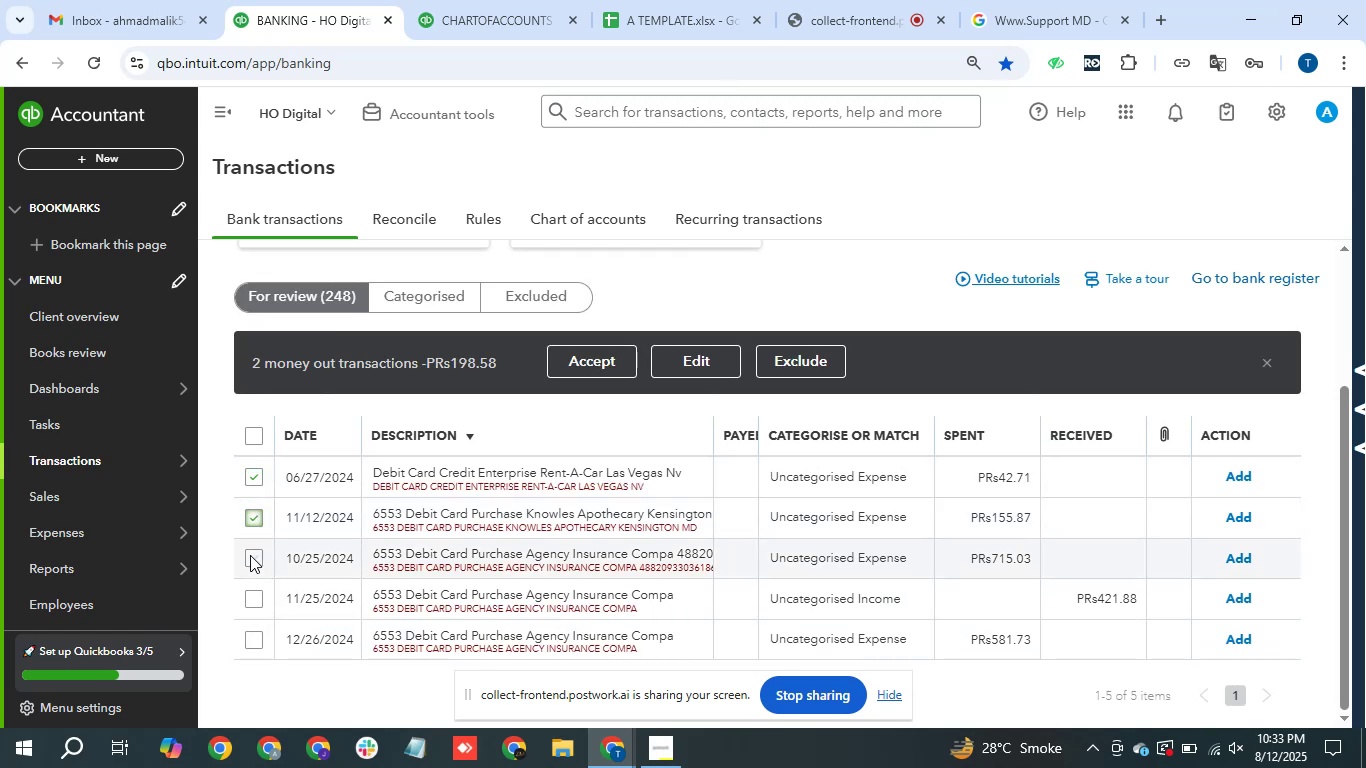 
left_click([250, 555])
 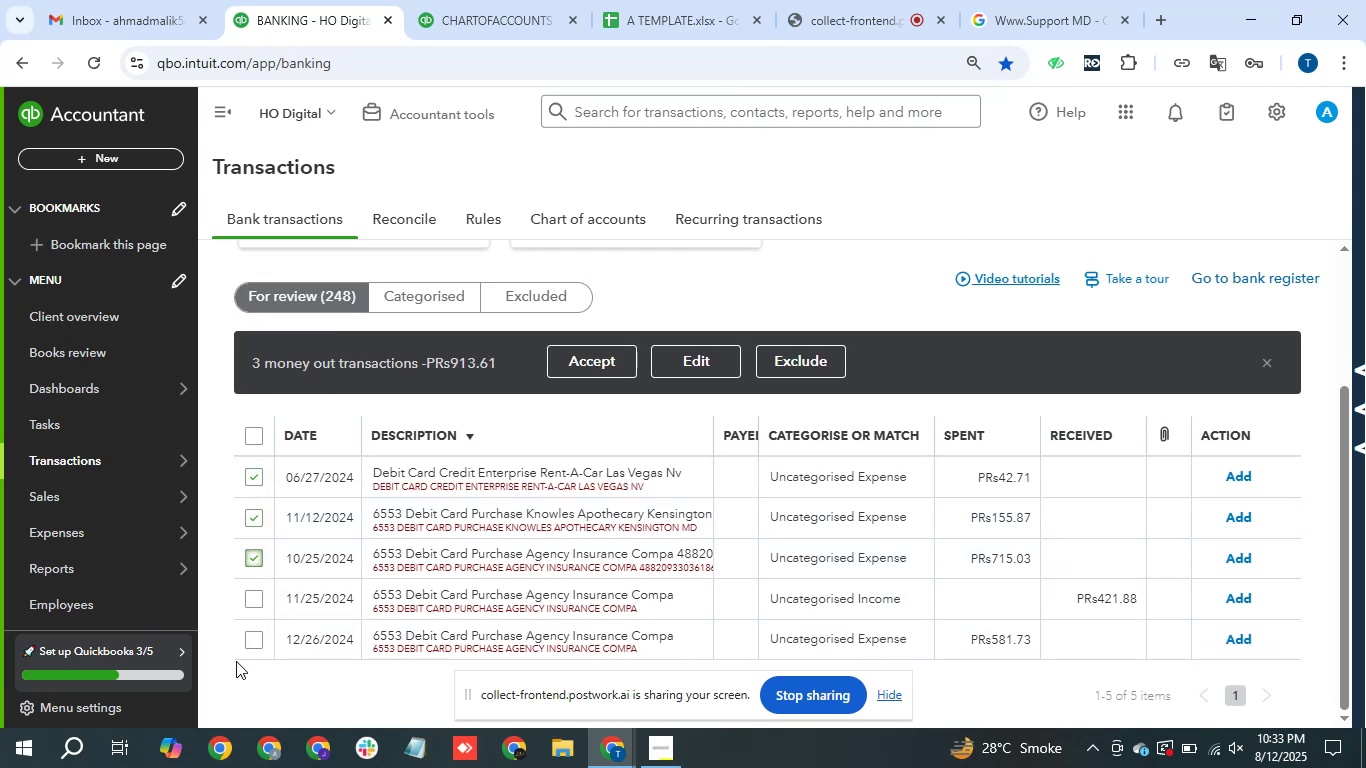 
left_click([260, 638])
 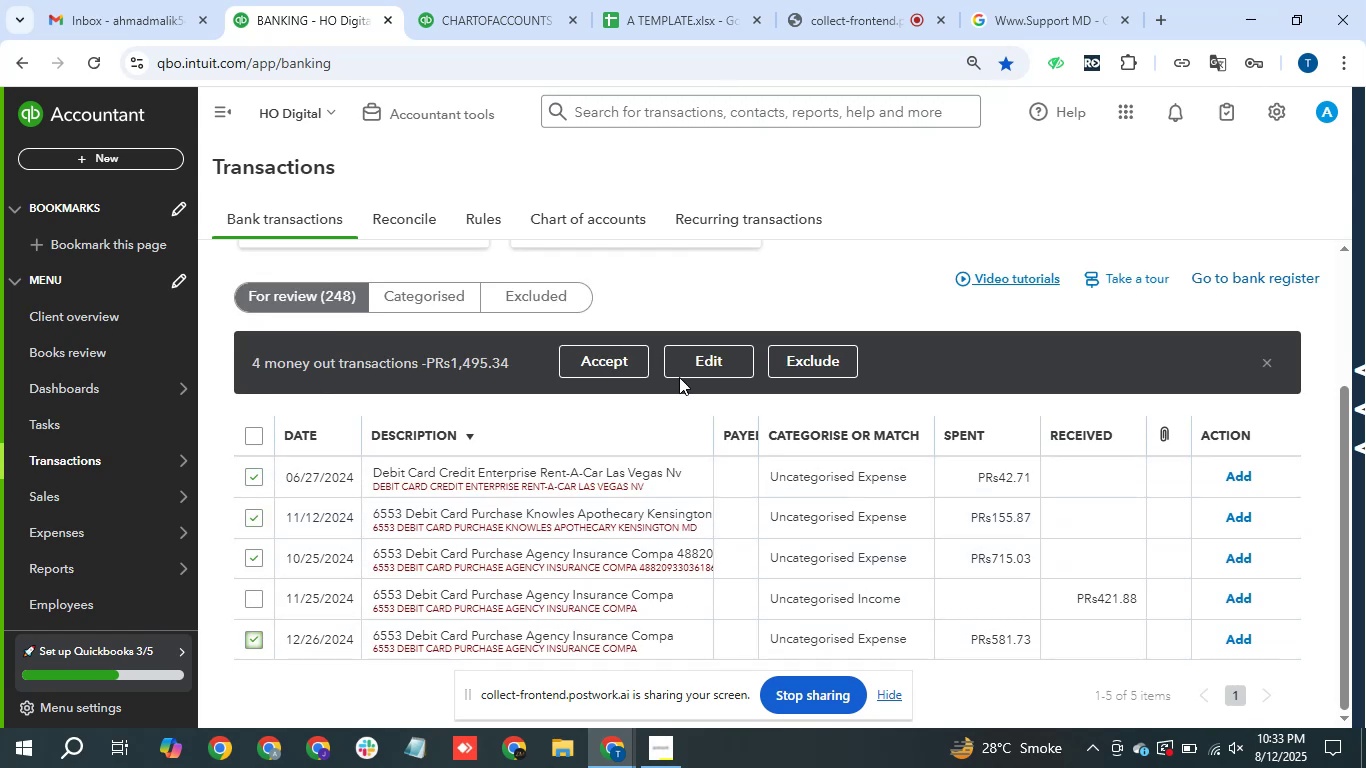 
left_click([689, 366])
 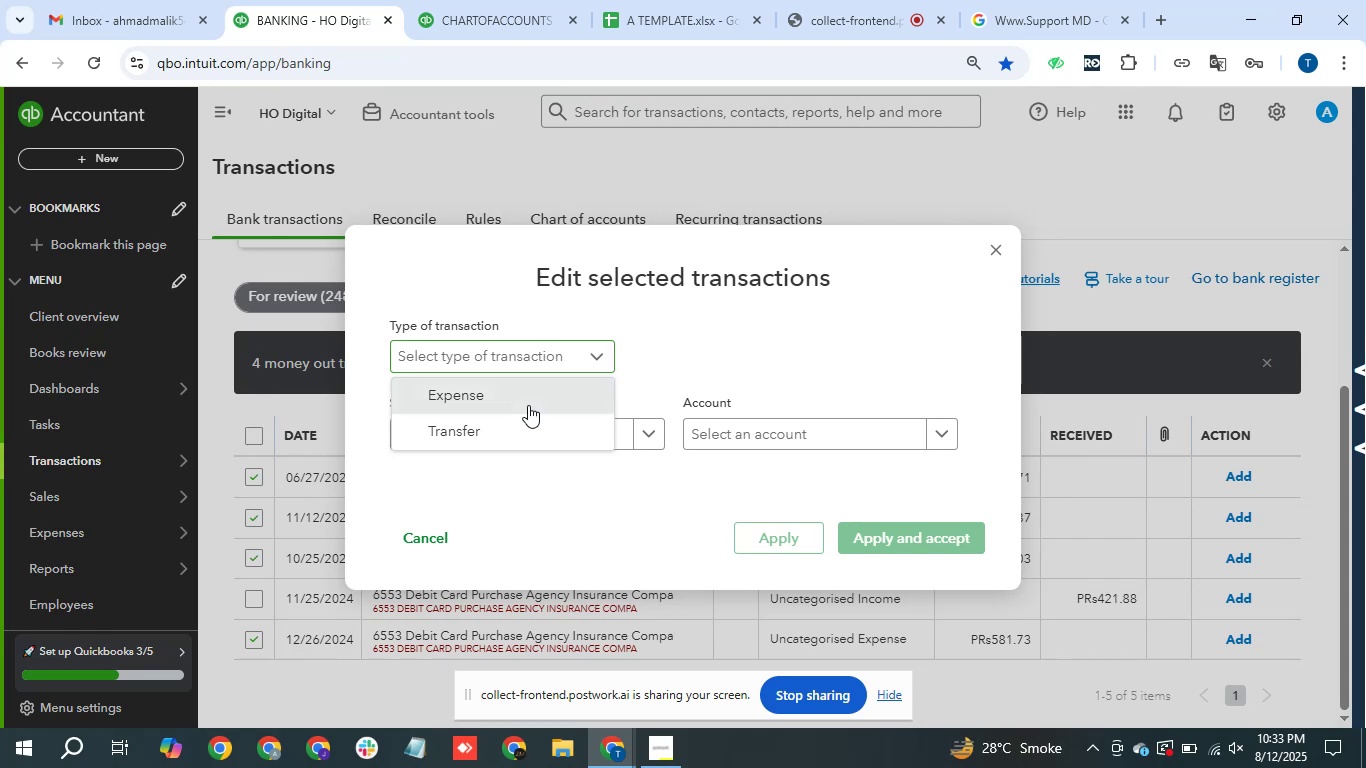 
double_click([520, 441])
 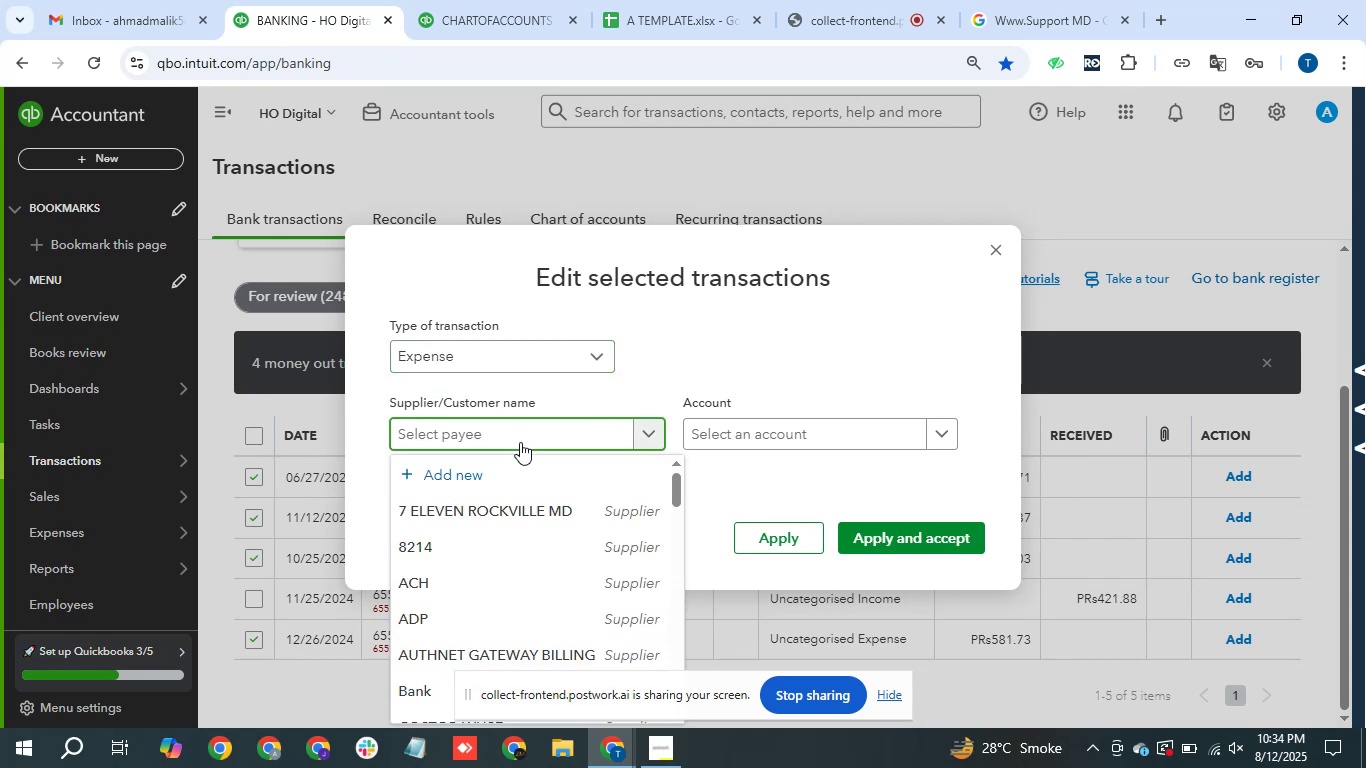 
type(bank)
 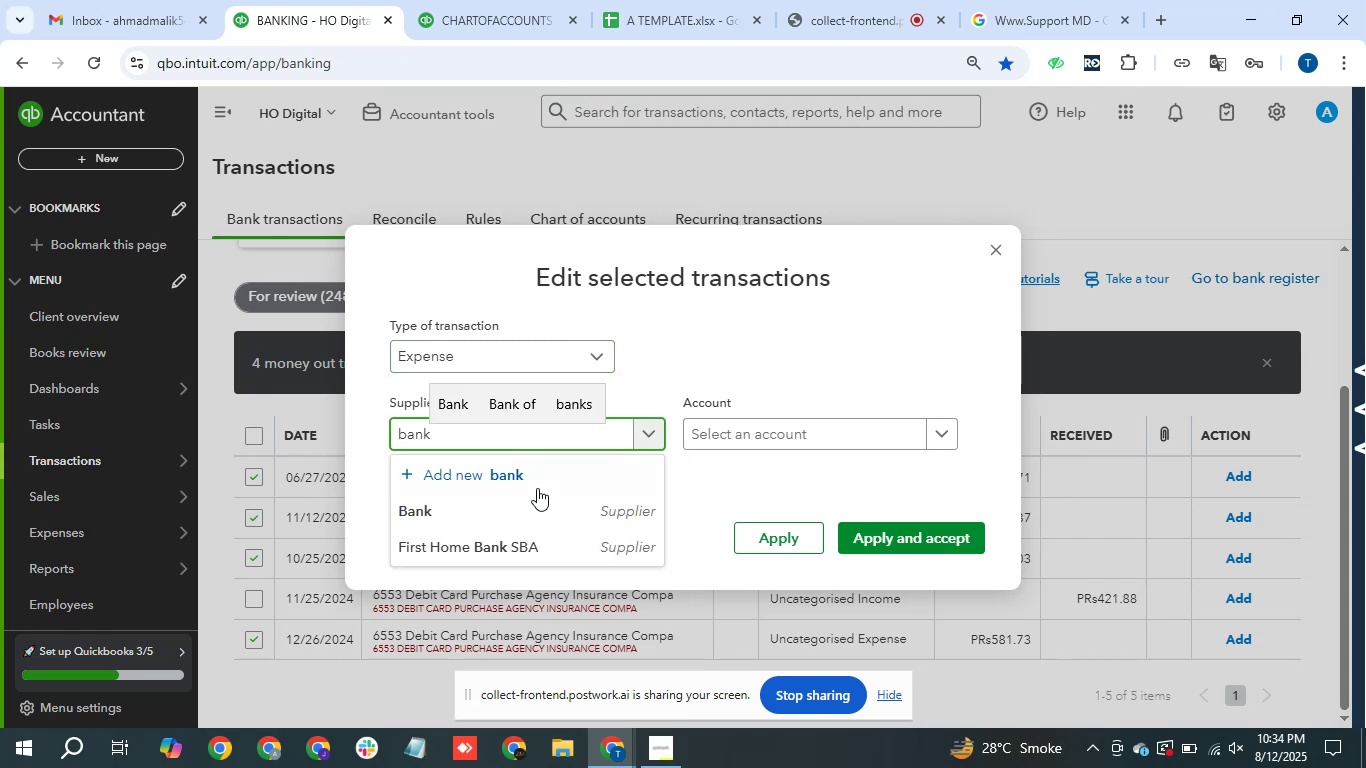 
left_click([481, 524])
 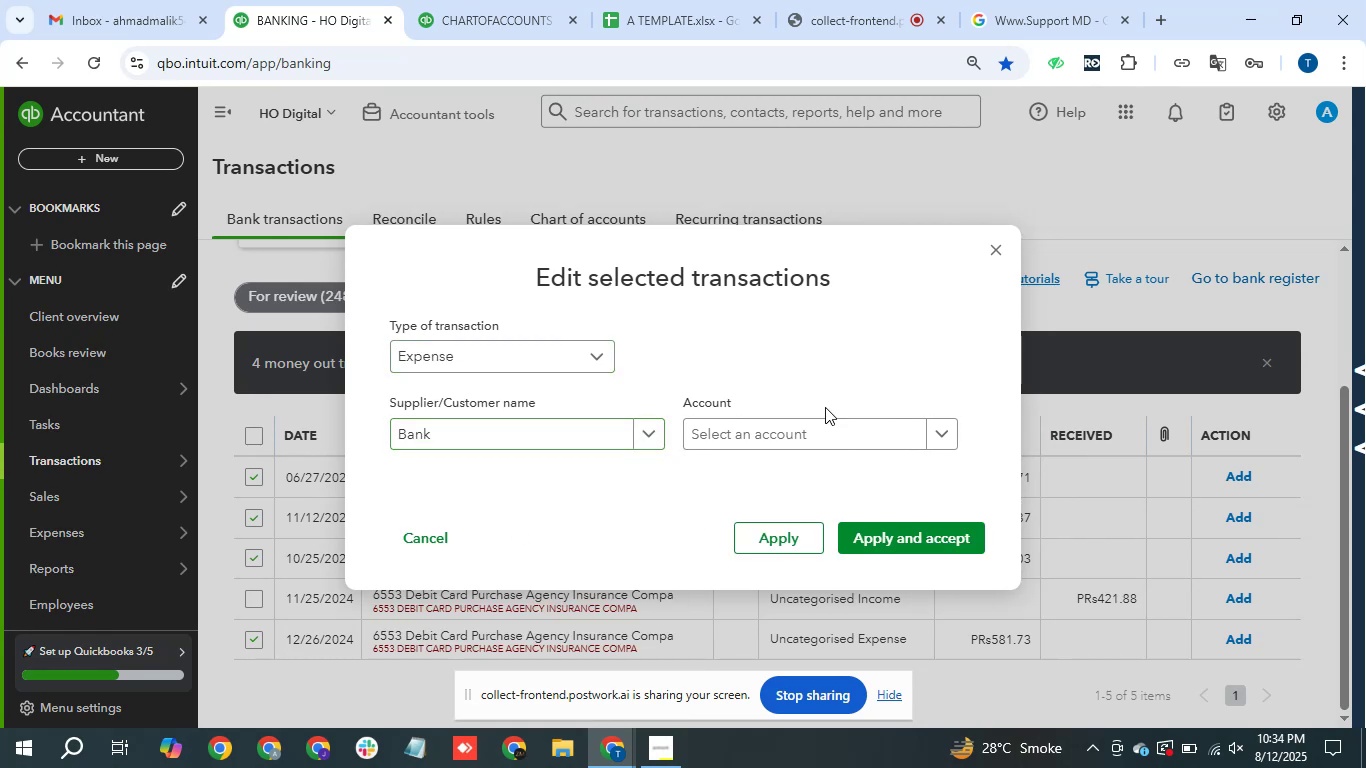 
double_click([812, 422])
 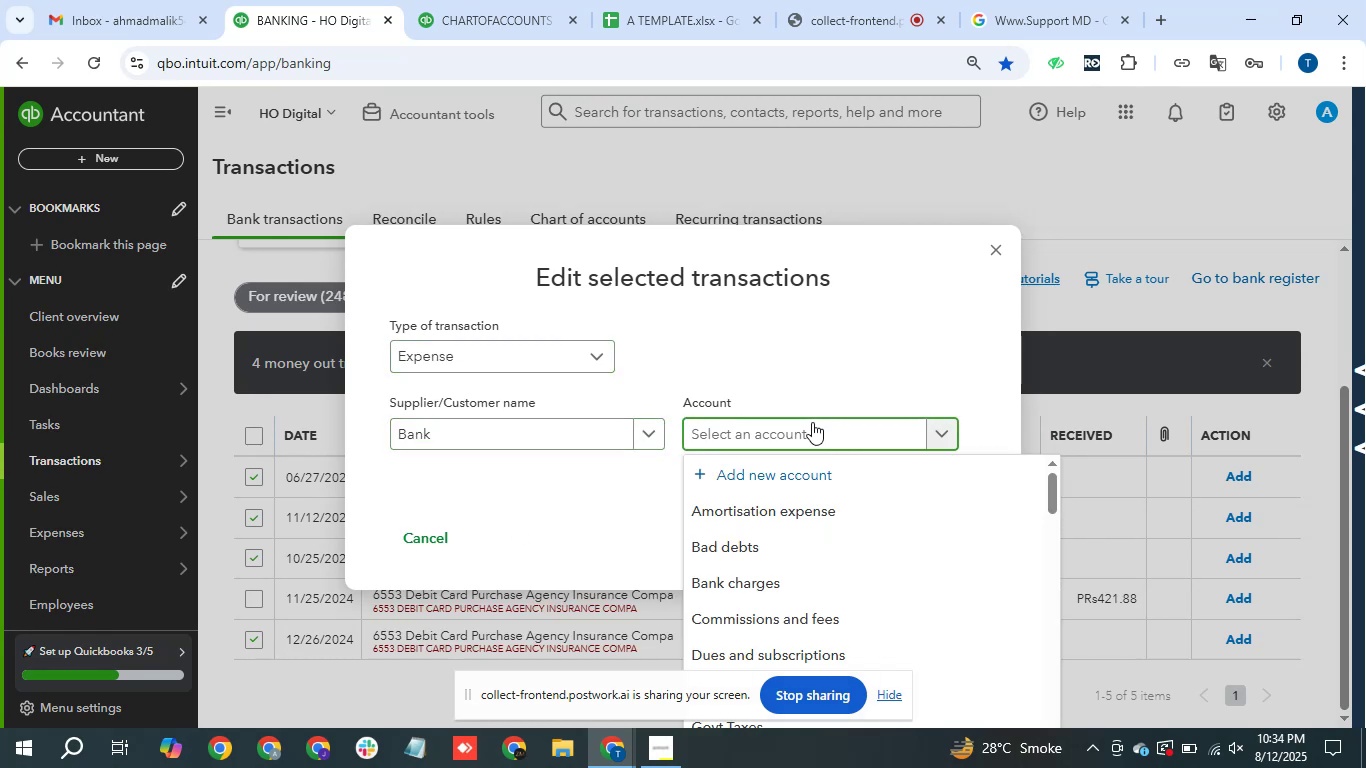 
type(bank)
 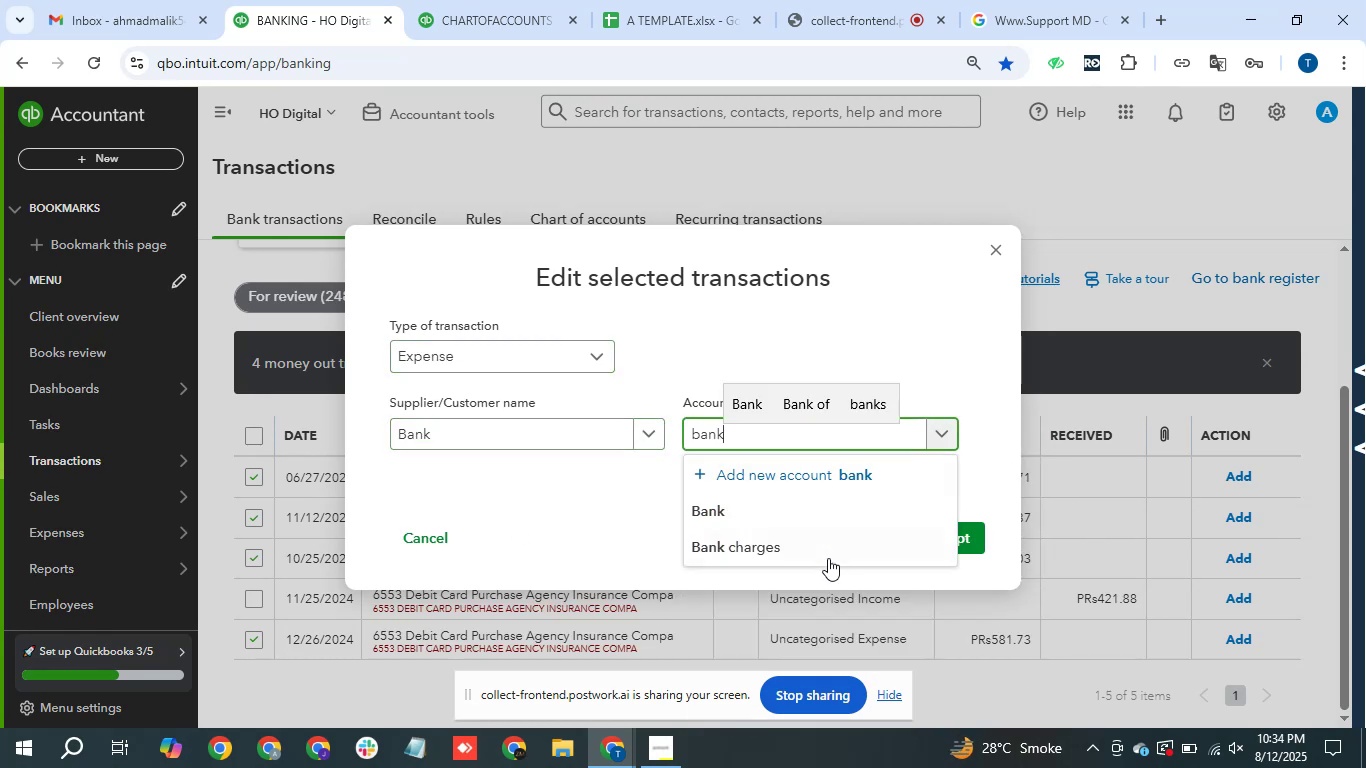 
left_click([823, 559])
 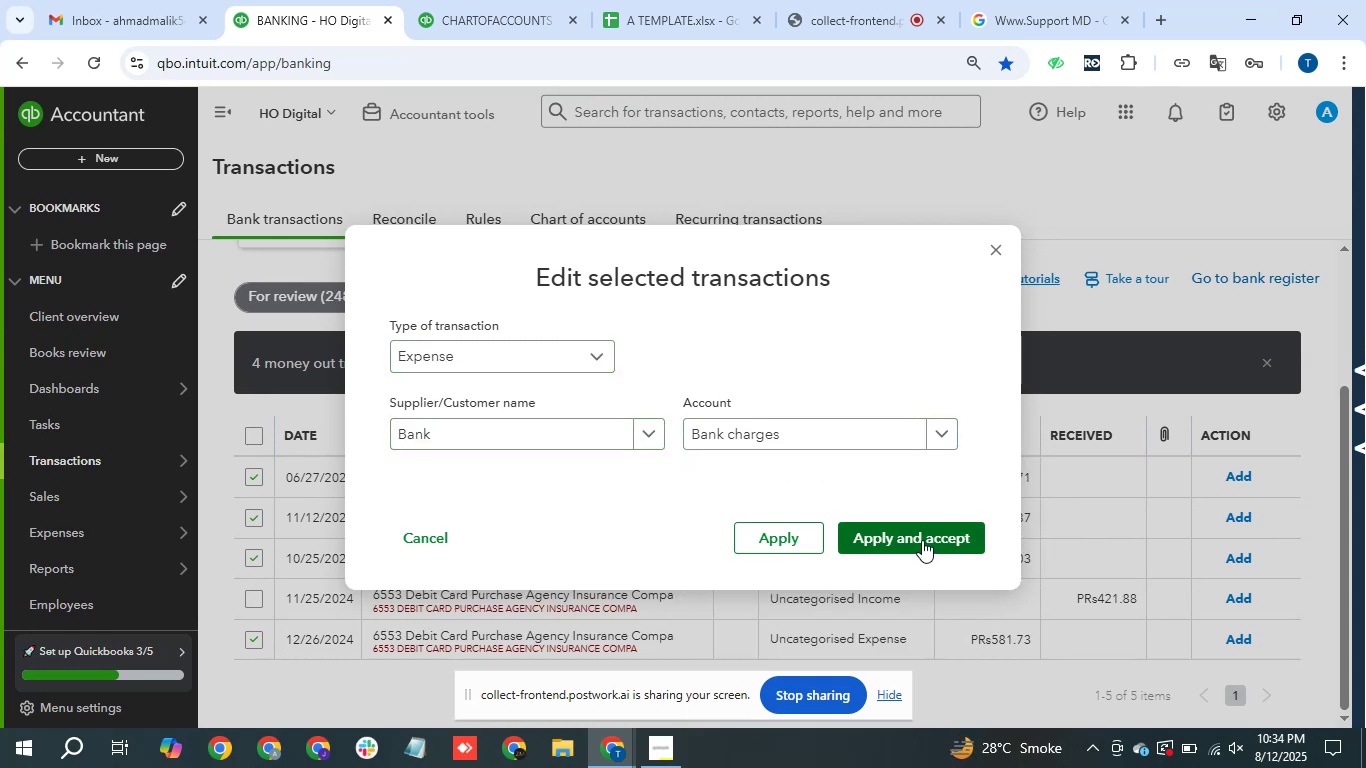 
left_click([923, 540])
 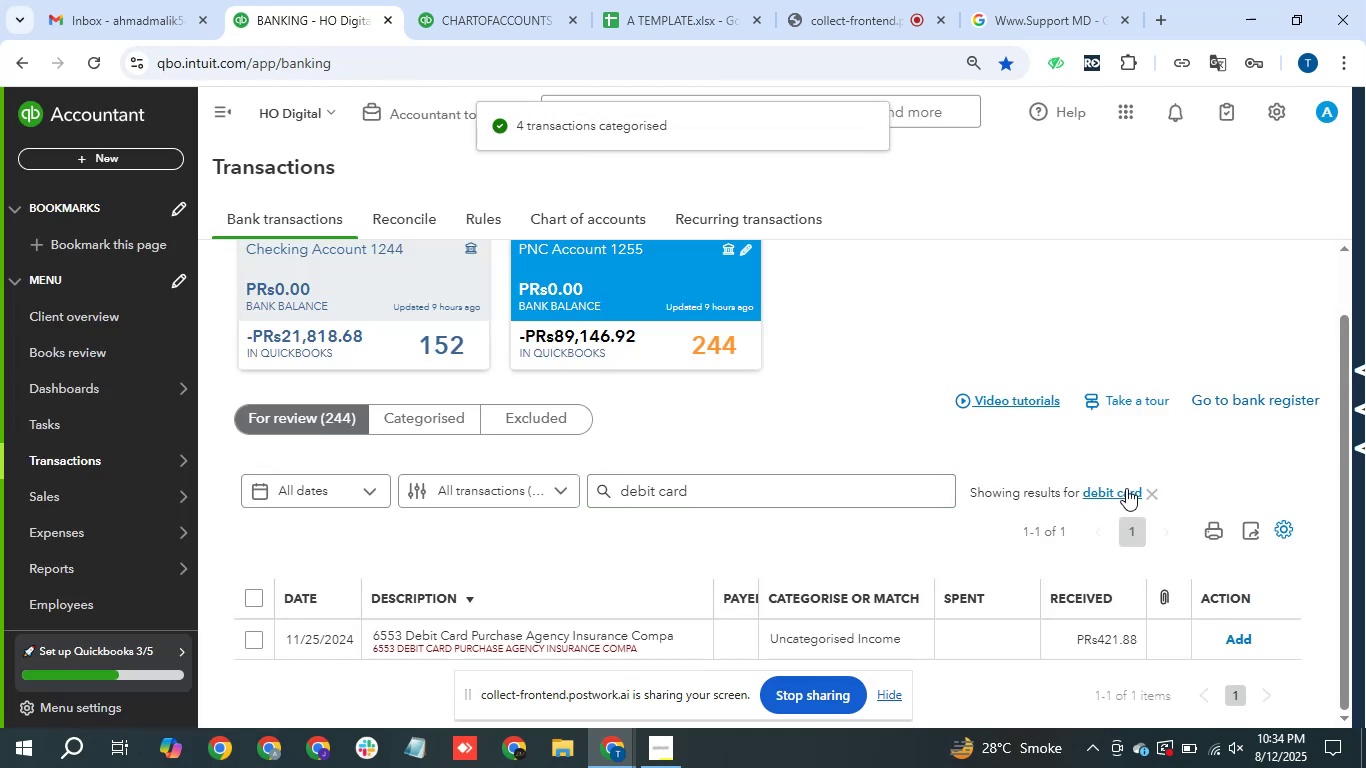 
left_click([1150, 487])
 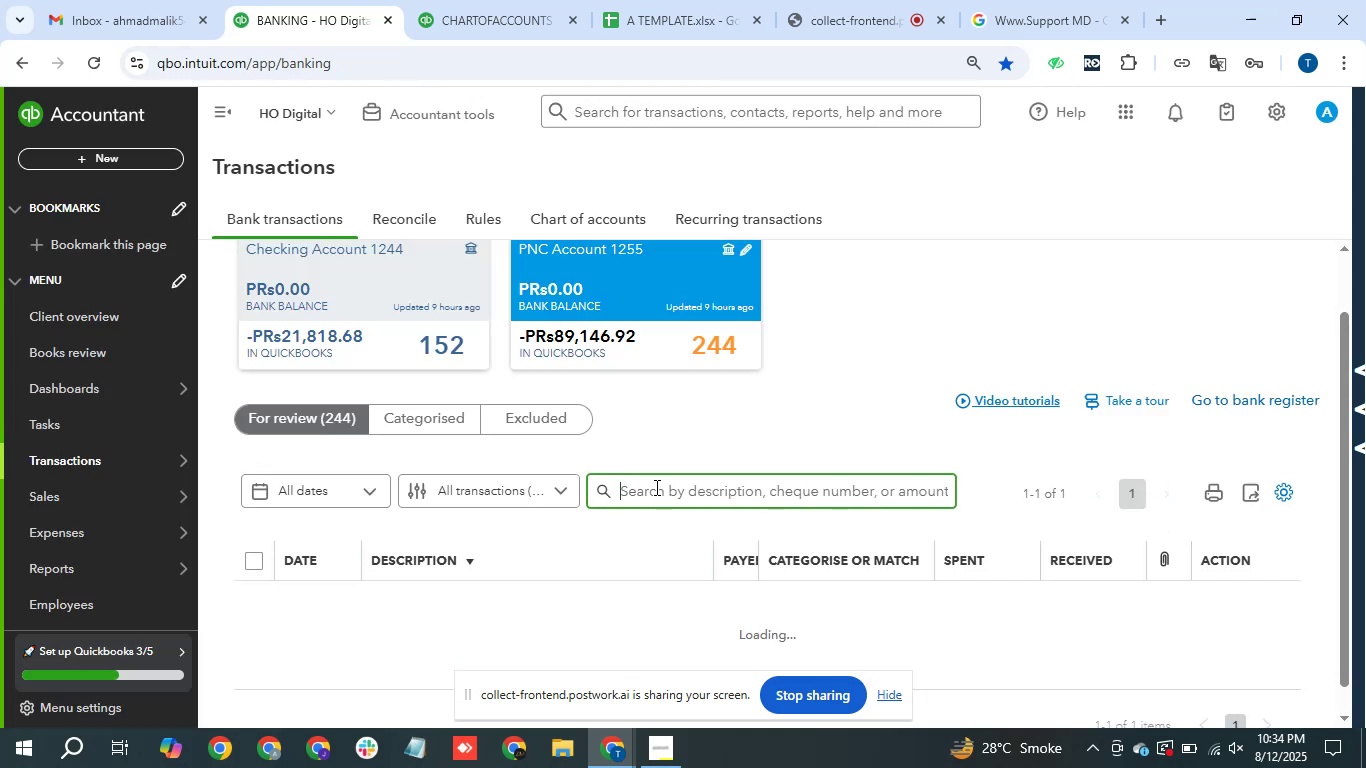 
scroll: coordinate [673, 582], scroll_direction: down, amount: 33.0
 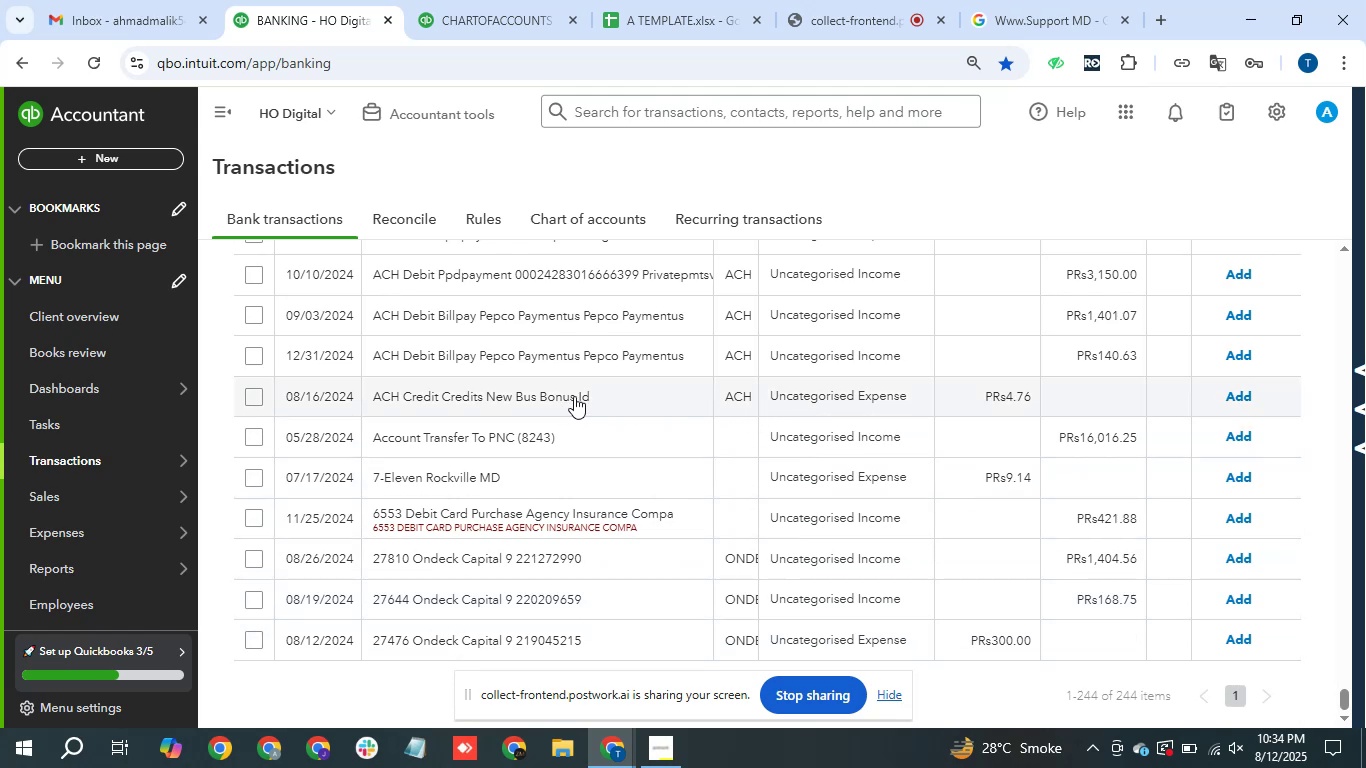 
wait(7.86)
 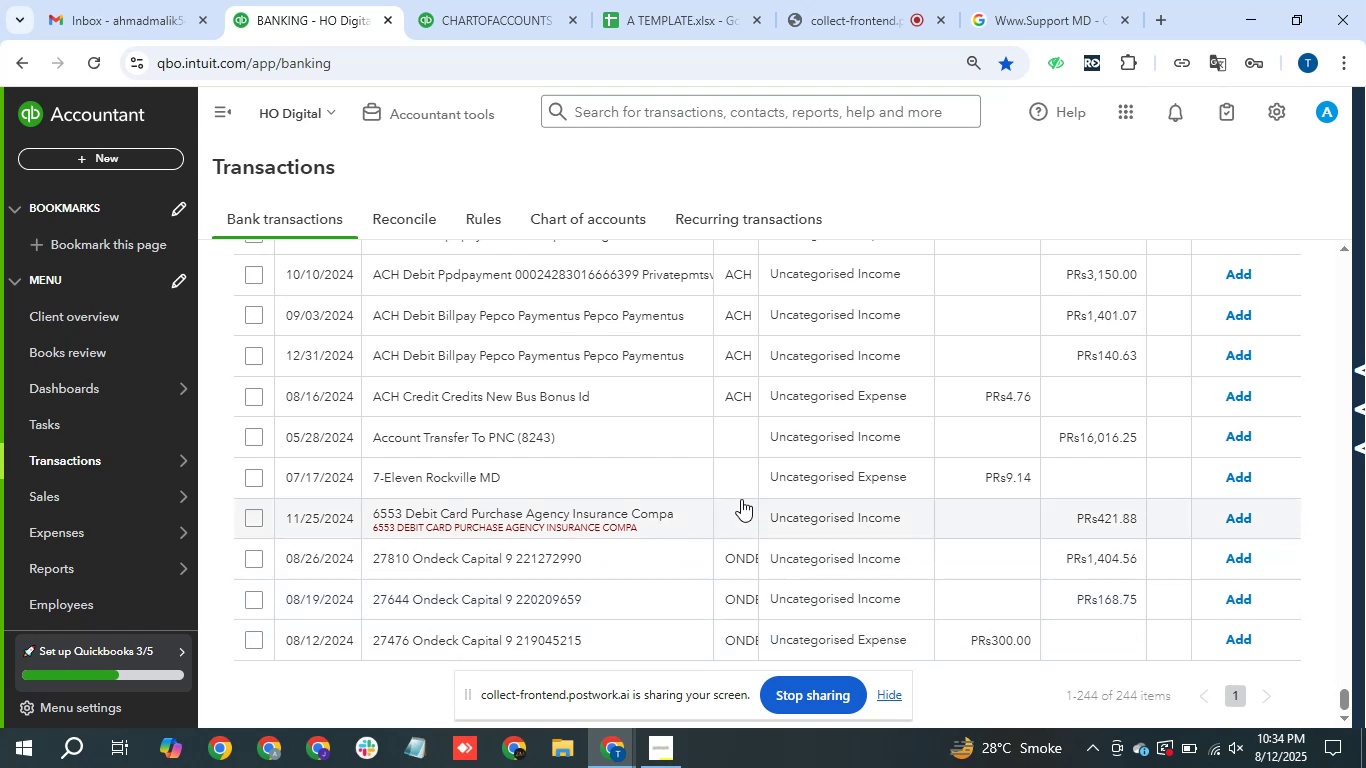 
scroll: coordinate [916, 470], scroll_direction: up, amount: 28.0
 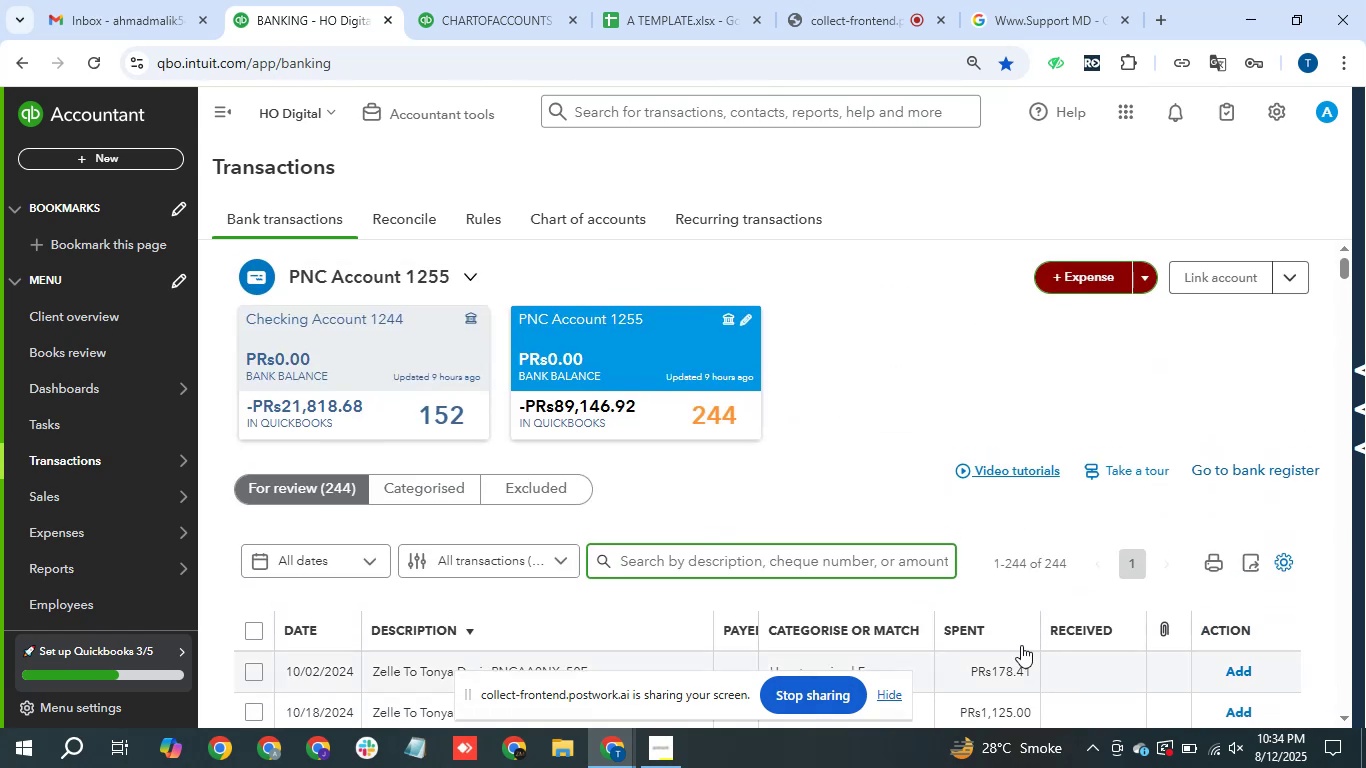 
left_click([1020, 643])
 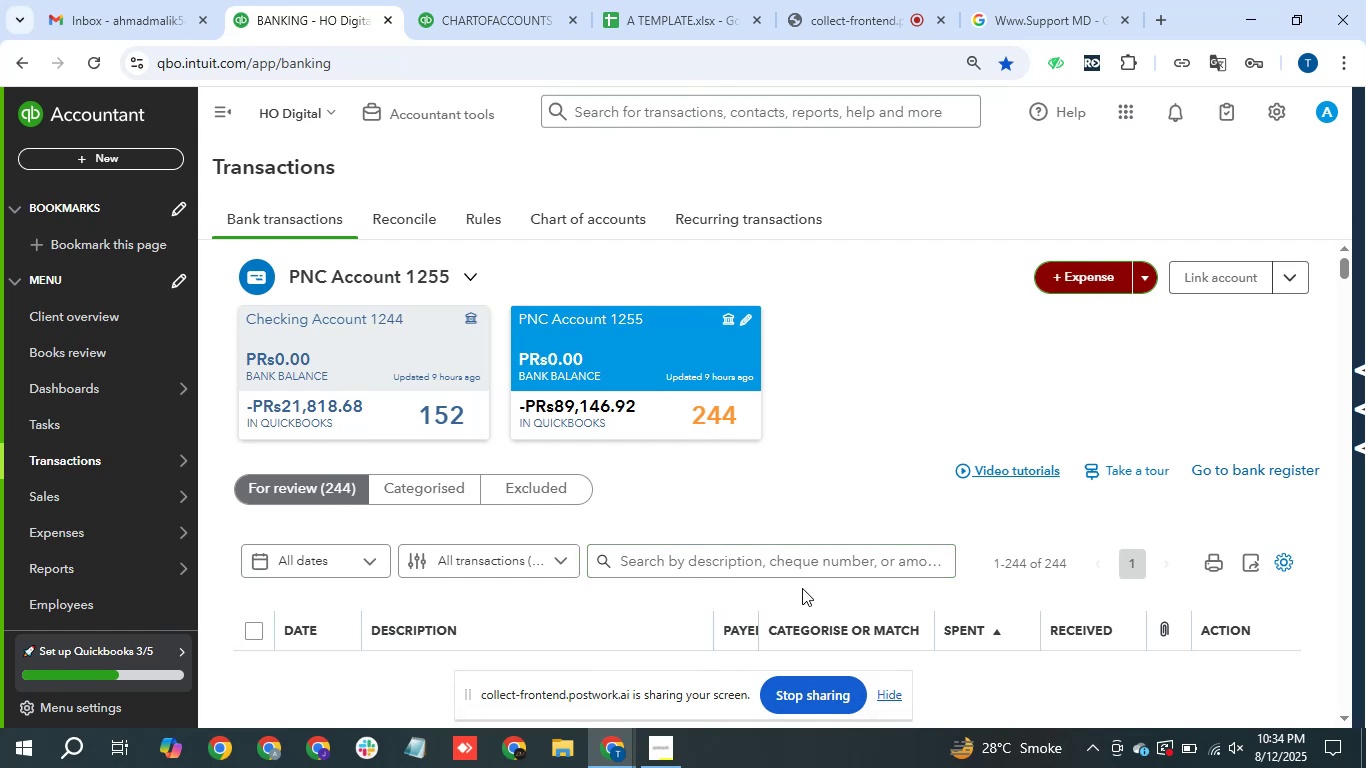 
wait(10.01)
 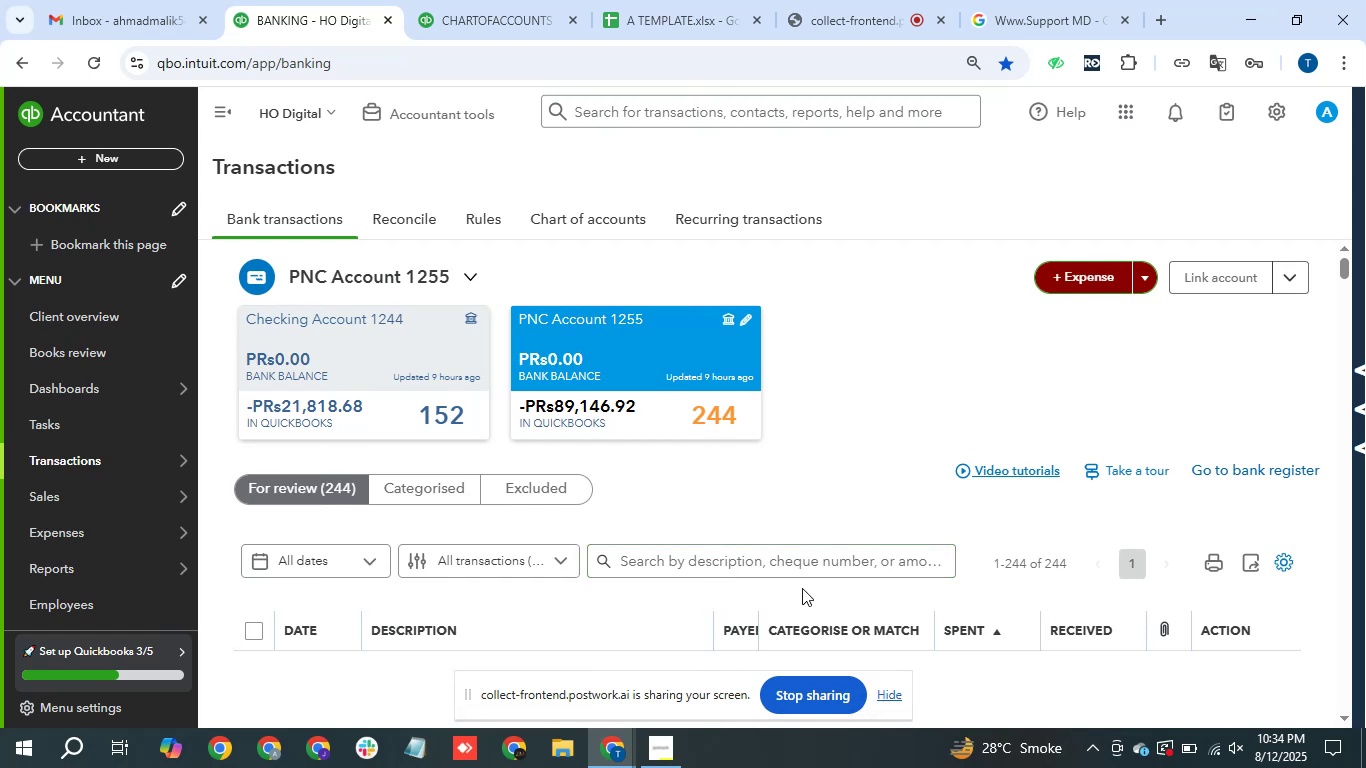 
scroll: coordinate [810, 582], scroll_direction: down, amount: 1.0
 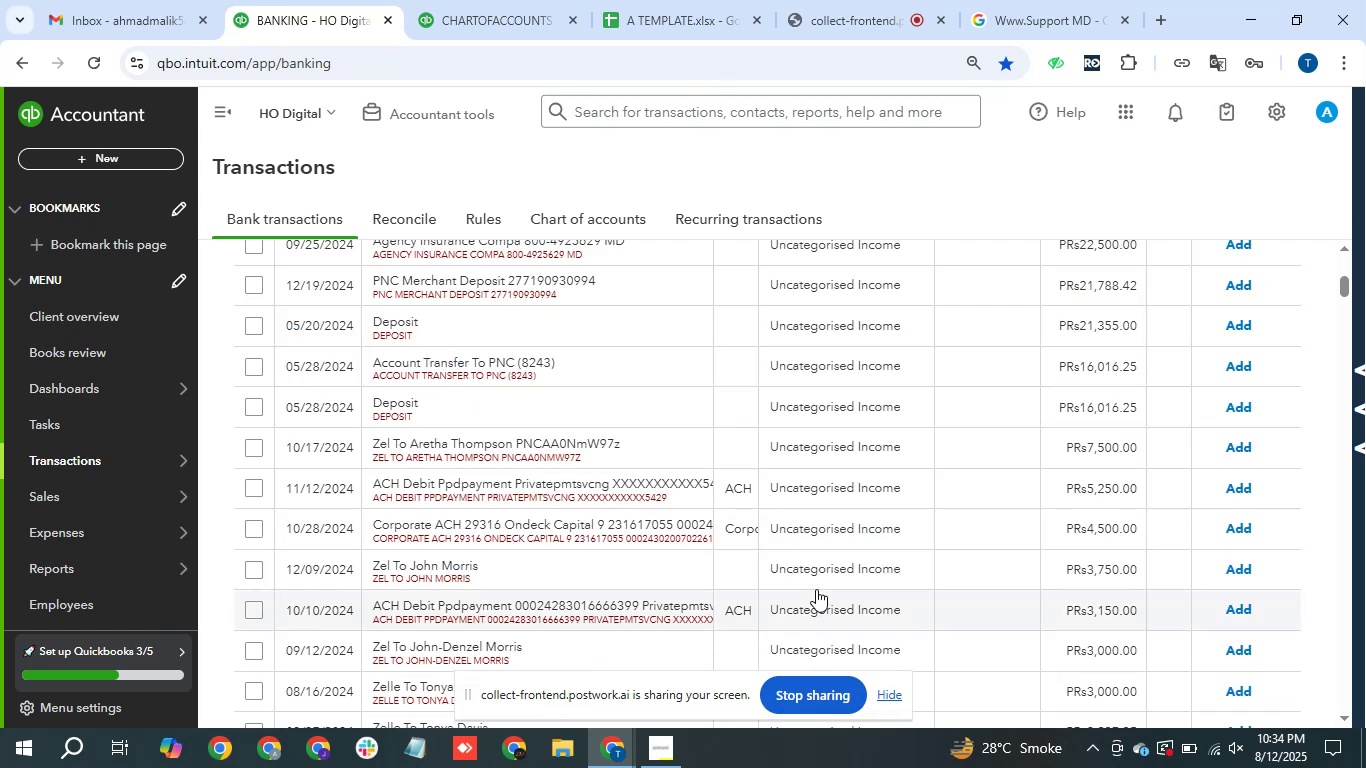 
scroll: coordinate [816, 589], scroll_direction: up, amount: 2.0
 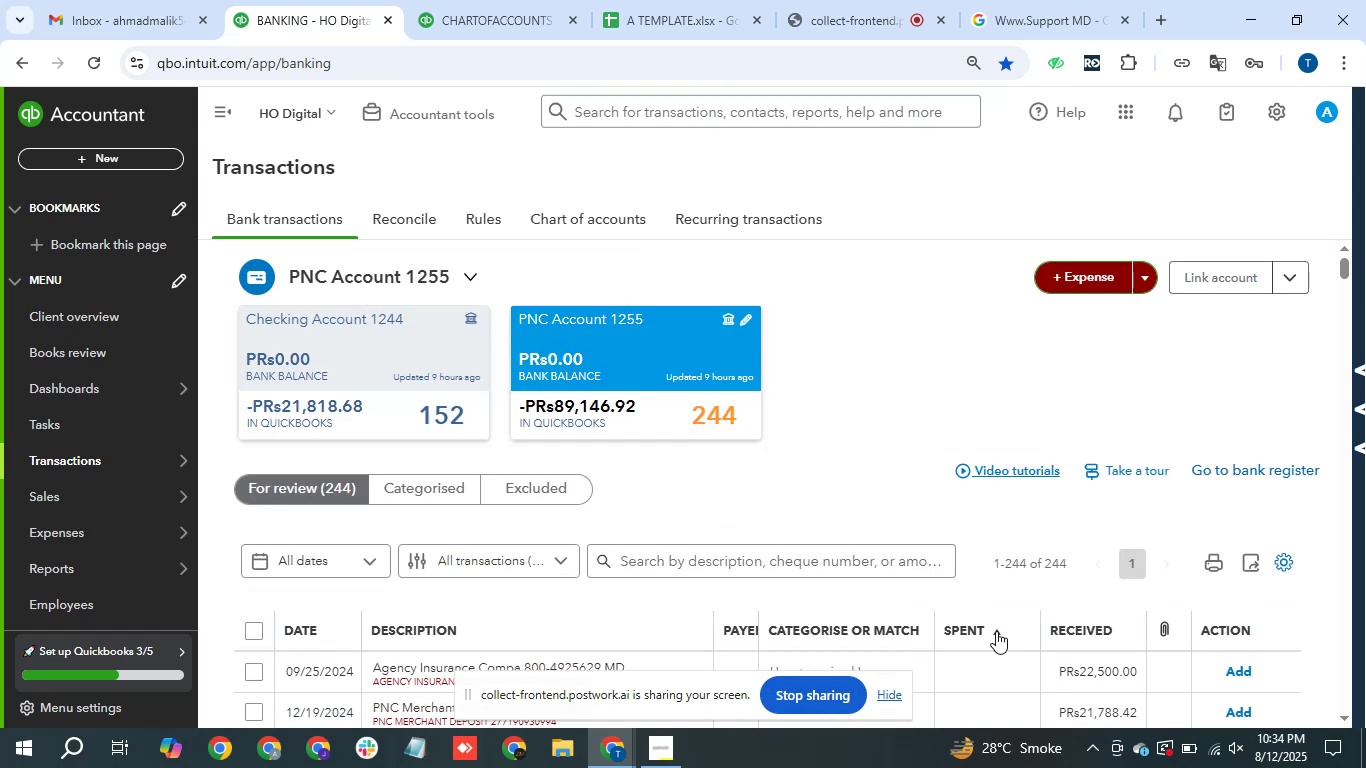 
left_click([996, 631])
 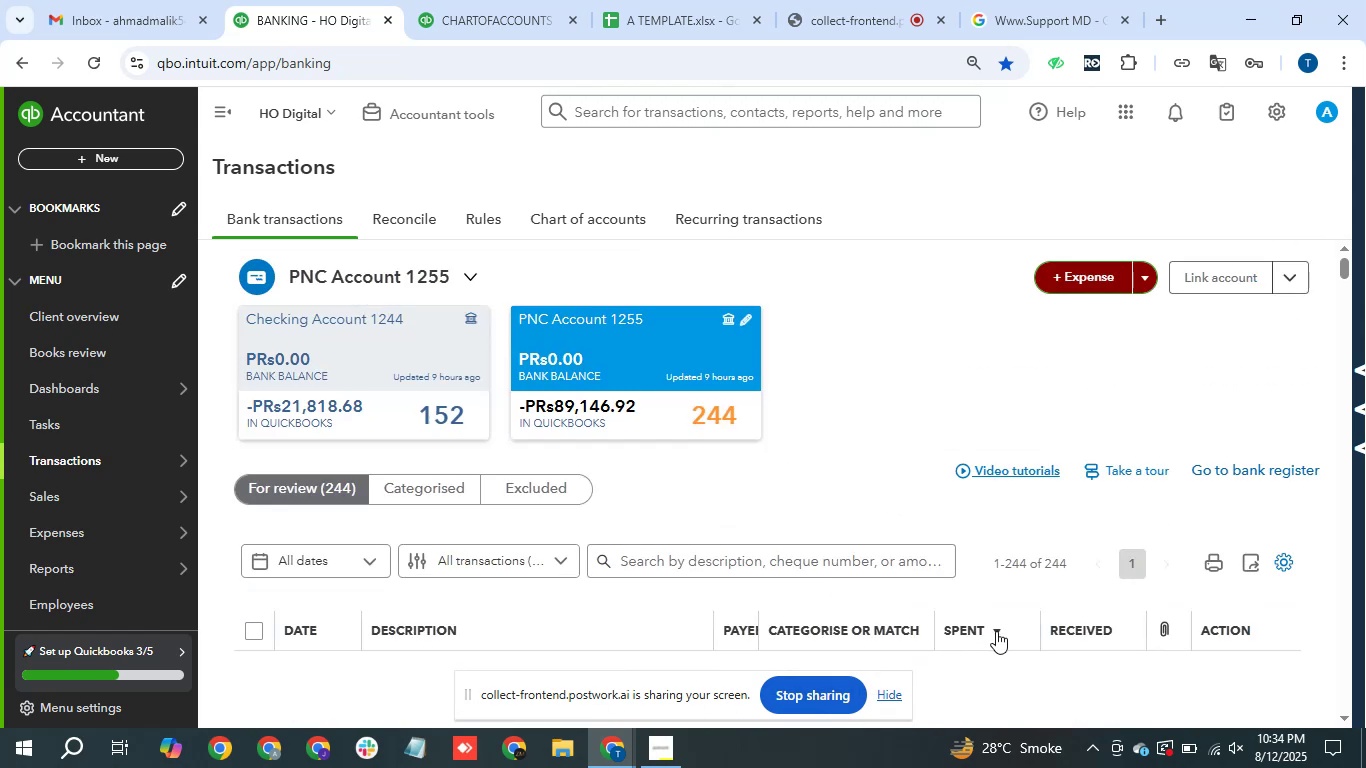 
mouse_move([774, 604])
 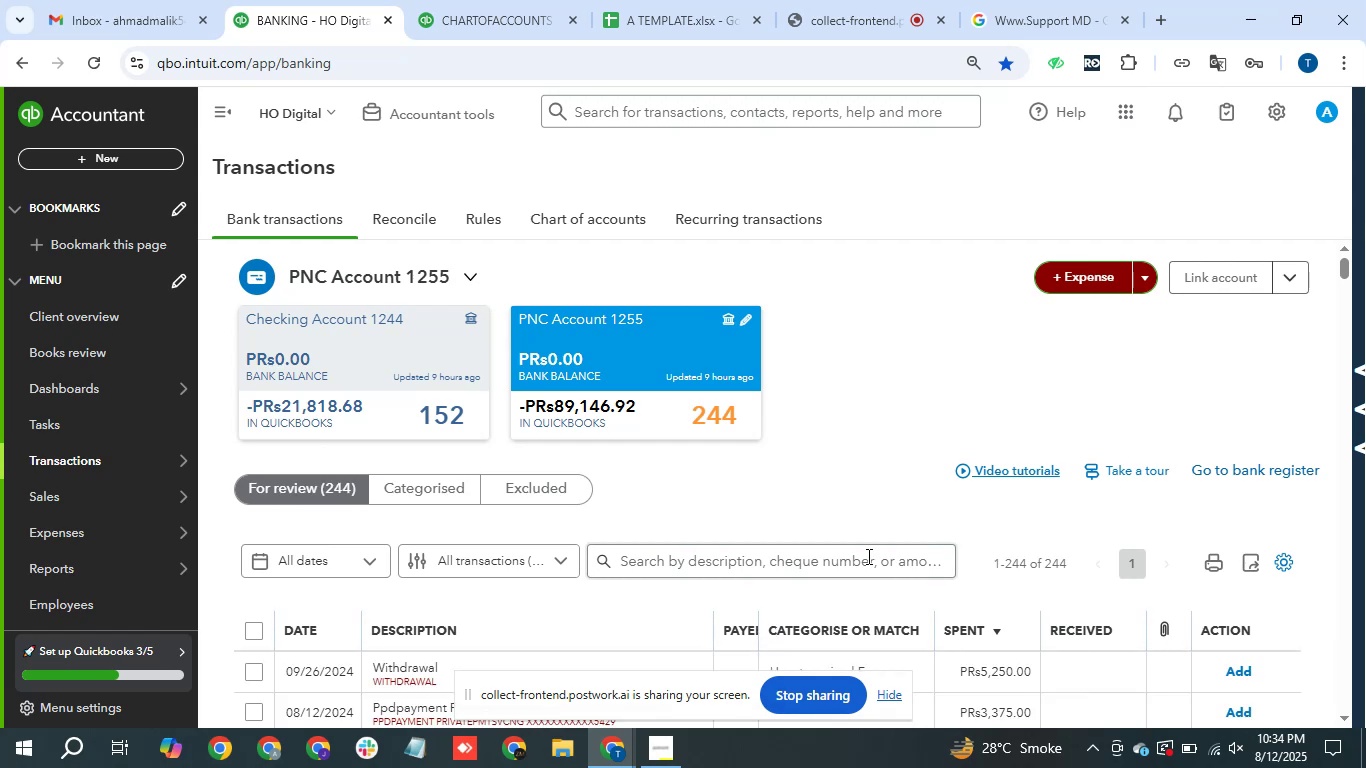 
scroll: coordinate [869, 556], scroll_direction: down, amount: 1.0
 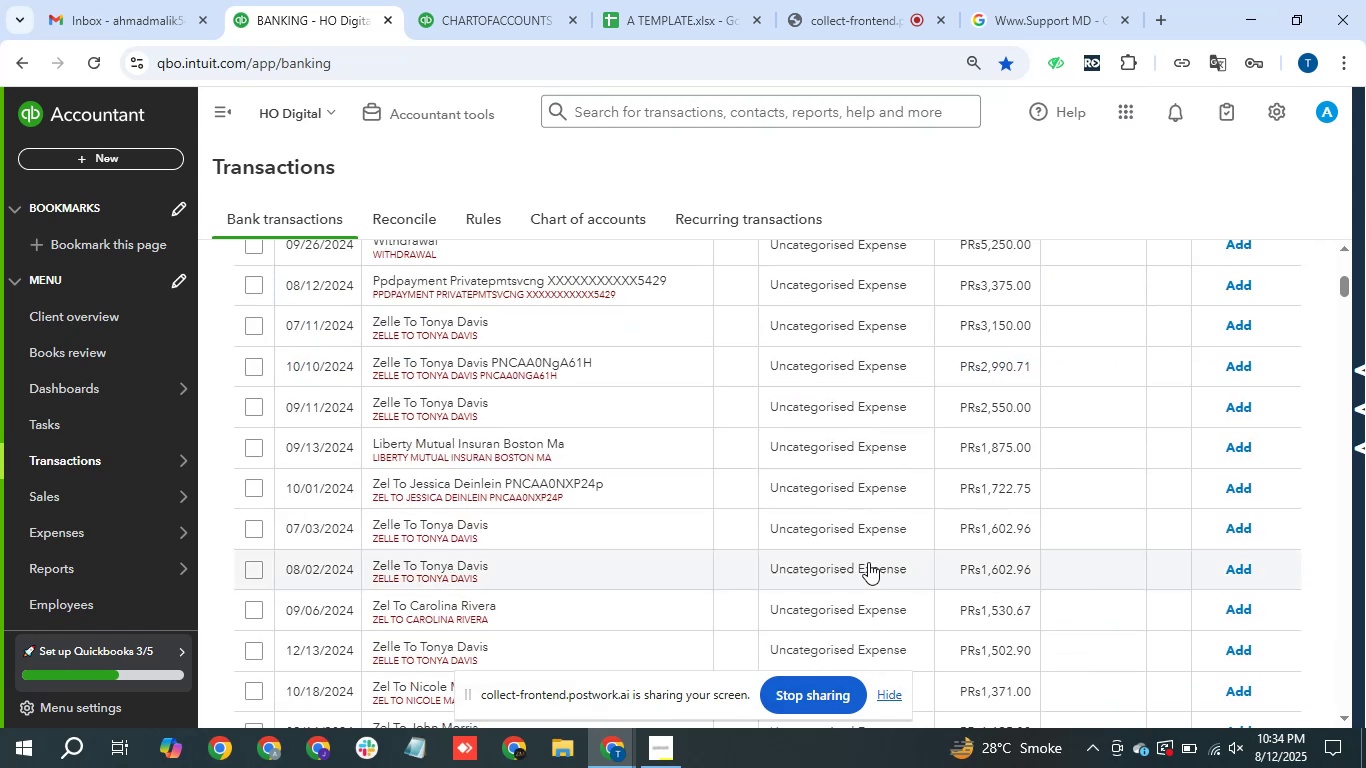 
scroll: coordinate [840, 578], scroll_direction: up, amount: 1.0
 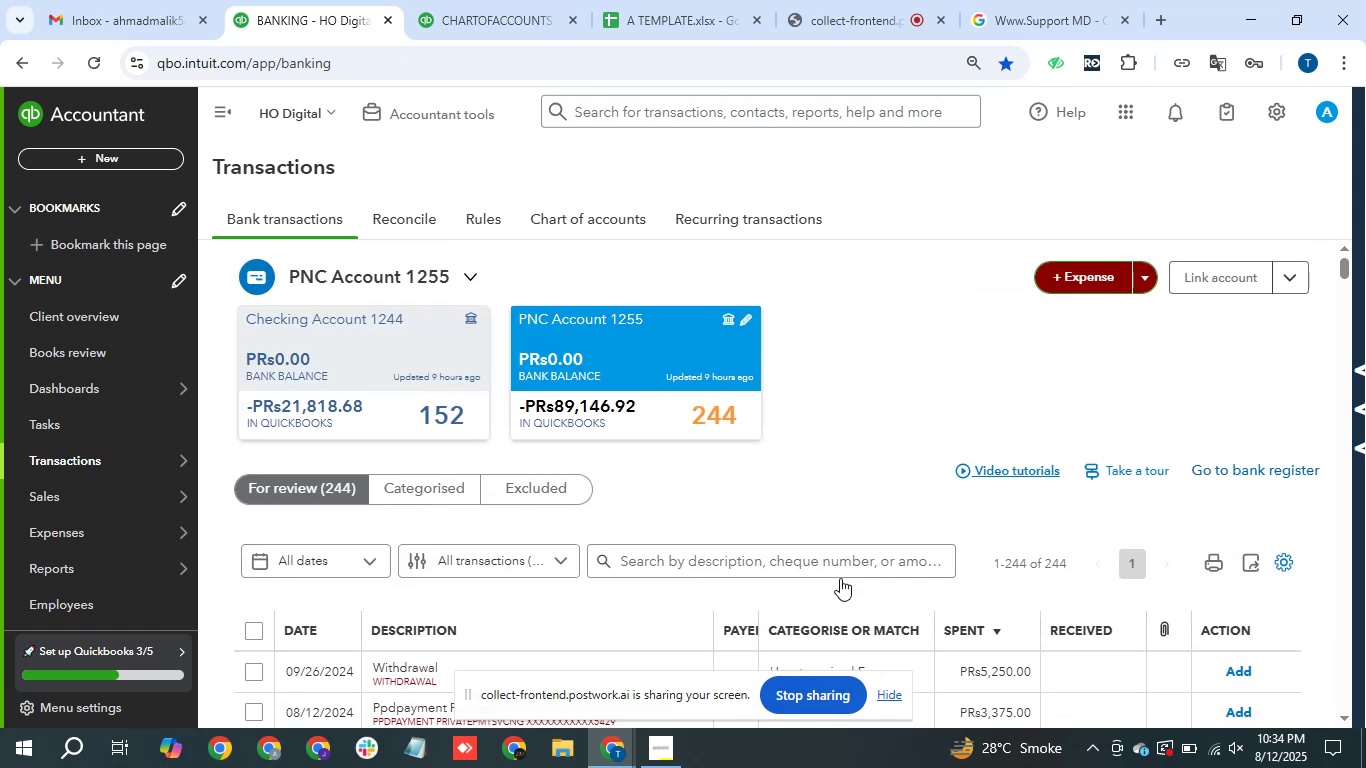 
scroll: coordinate [609, 579], scroll_direction: down, amount: 33.0
 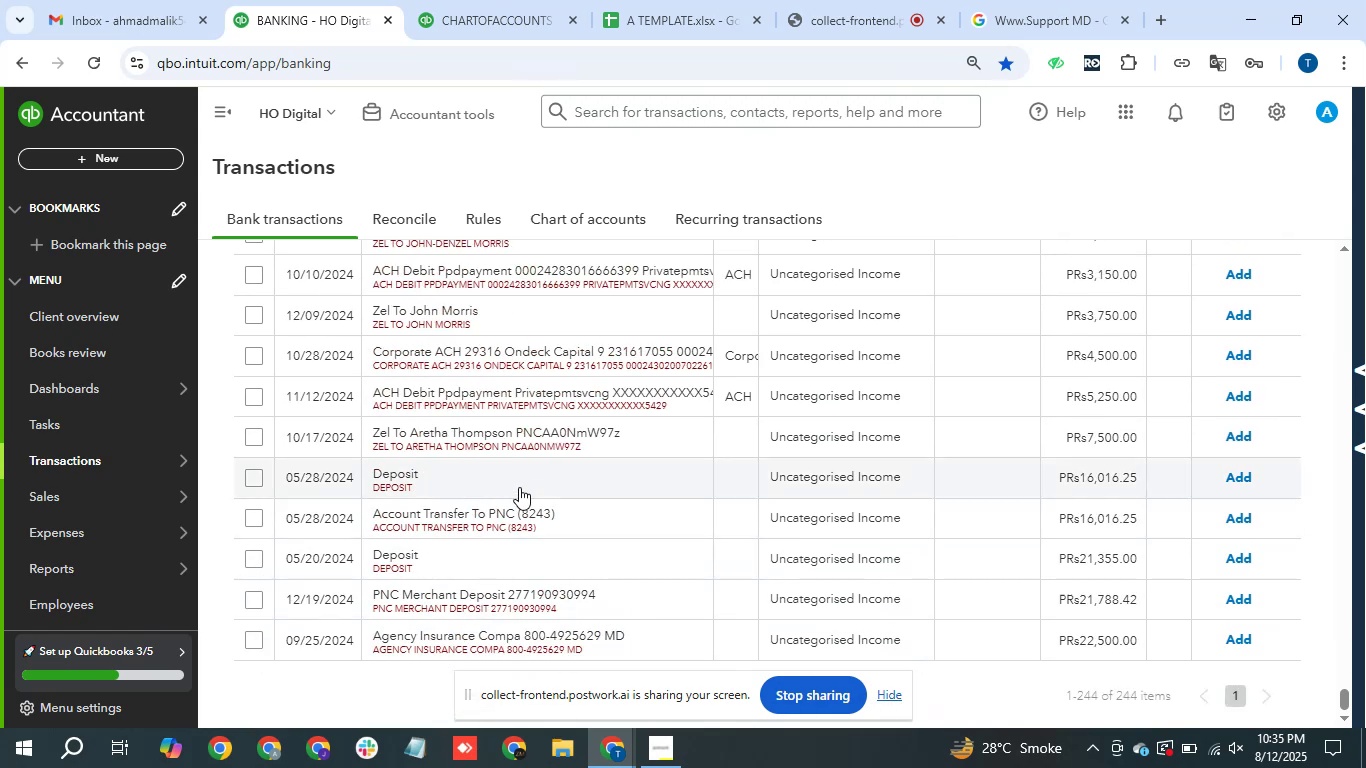 
scroll: coordinate [748, 532], scroll_direction: up, amount: 12.0
 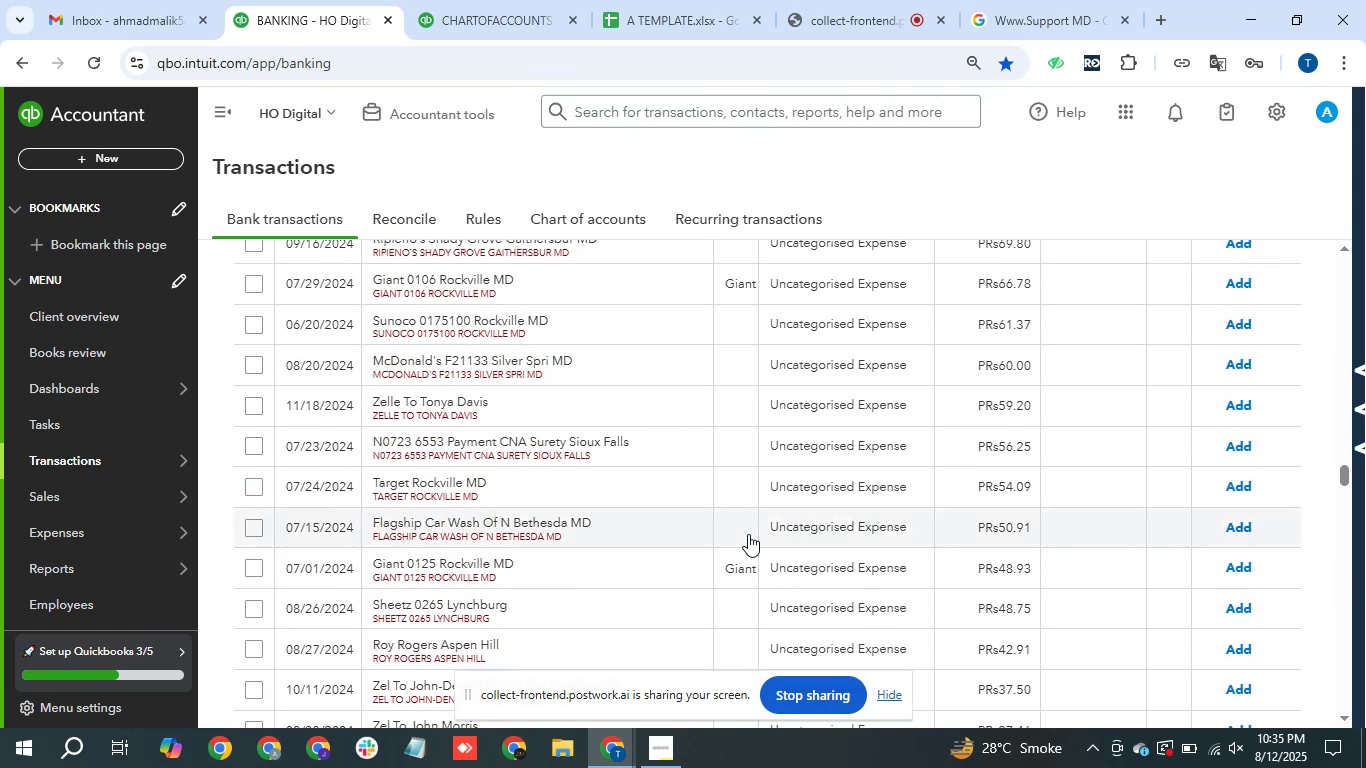 
scroll: coordinate [748, 535], scroll_direction: down, amount: 4.0
 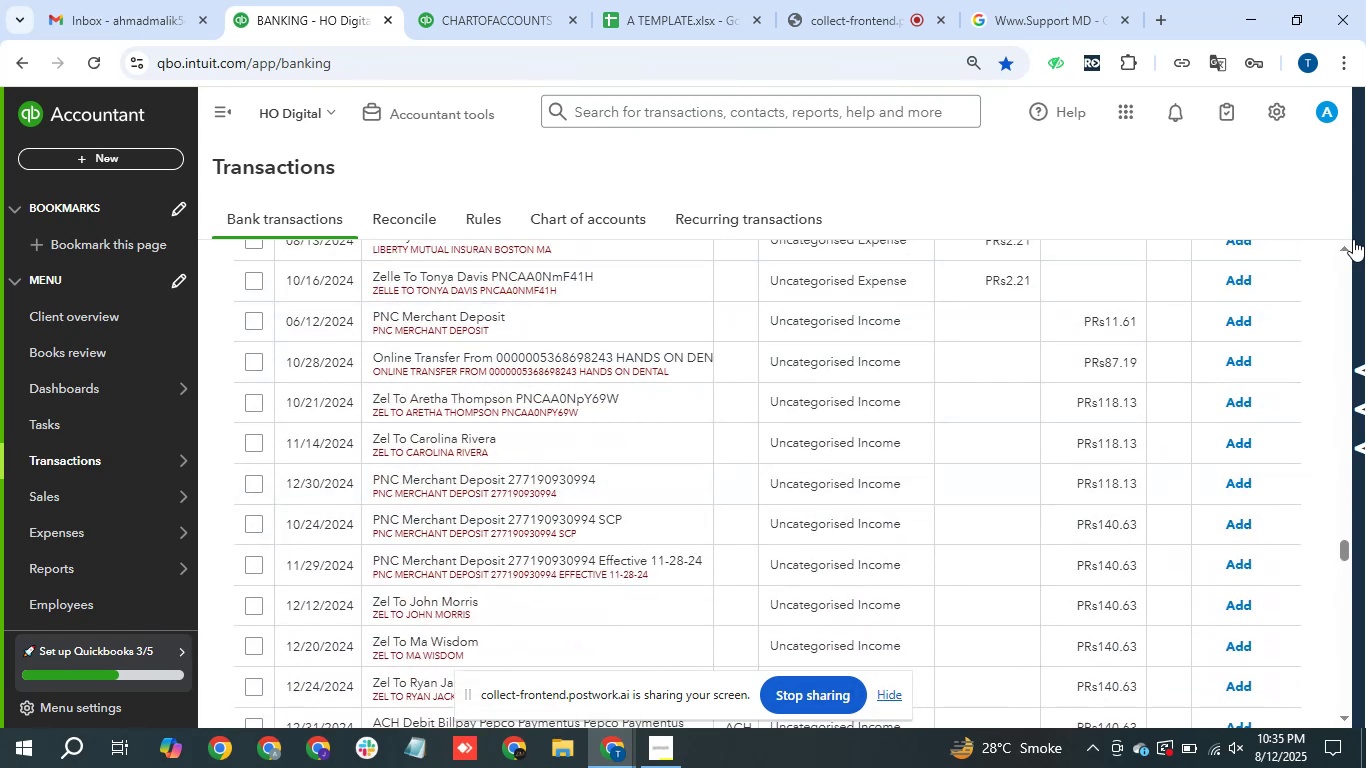 
double_click([1346, 246])
 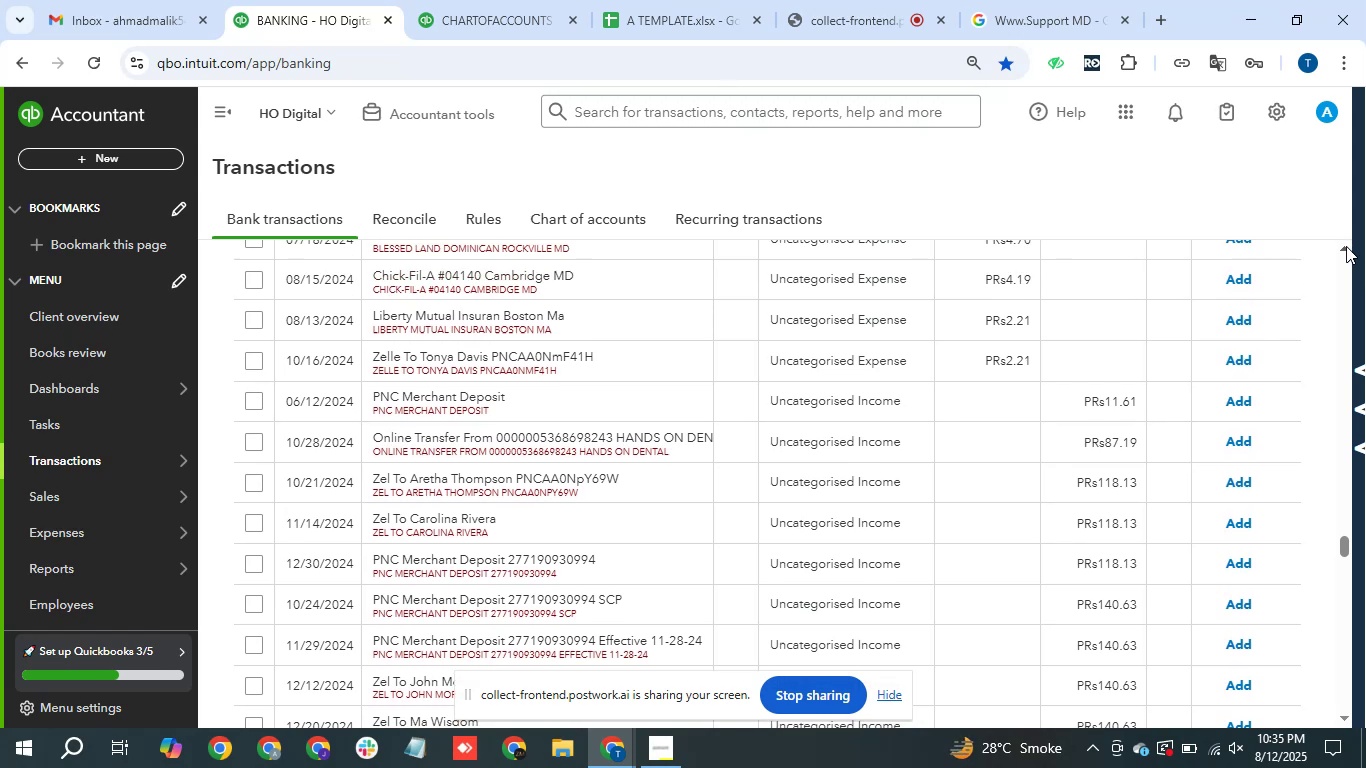 
triple_click([1346, 246])
 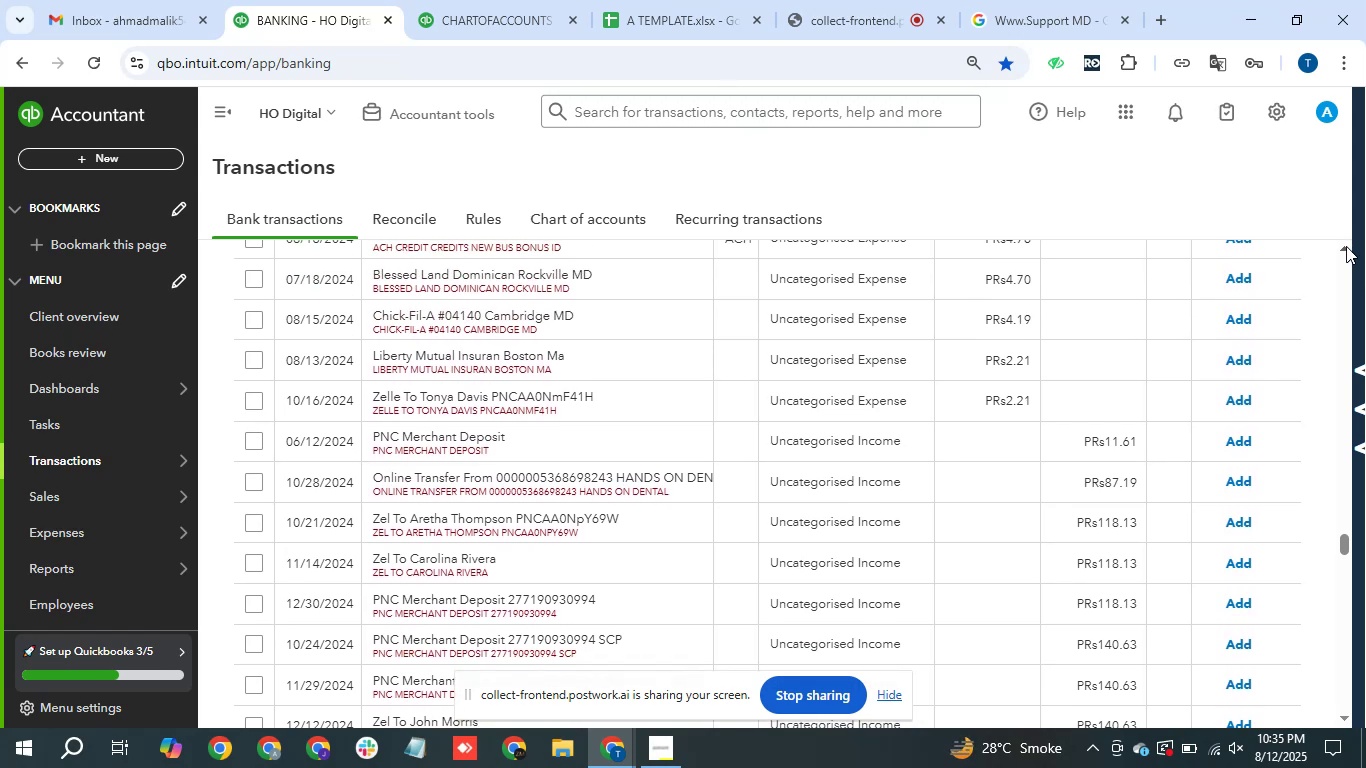 
triple_click([1346, 246])
 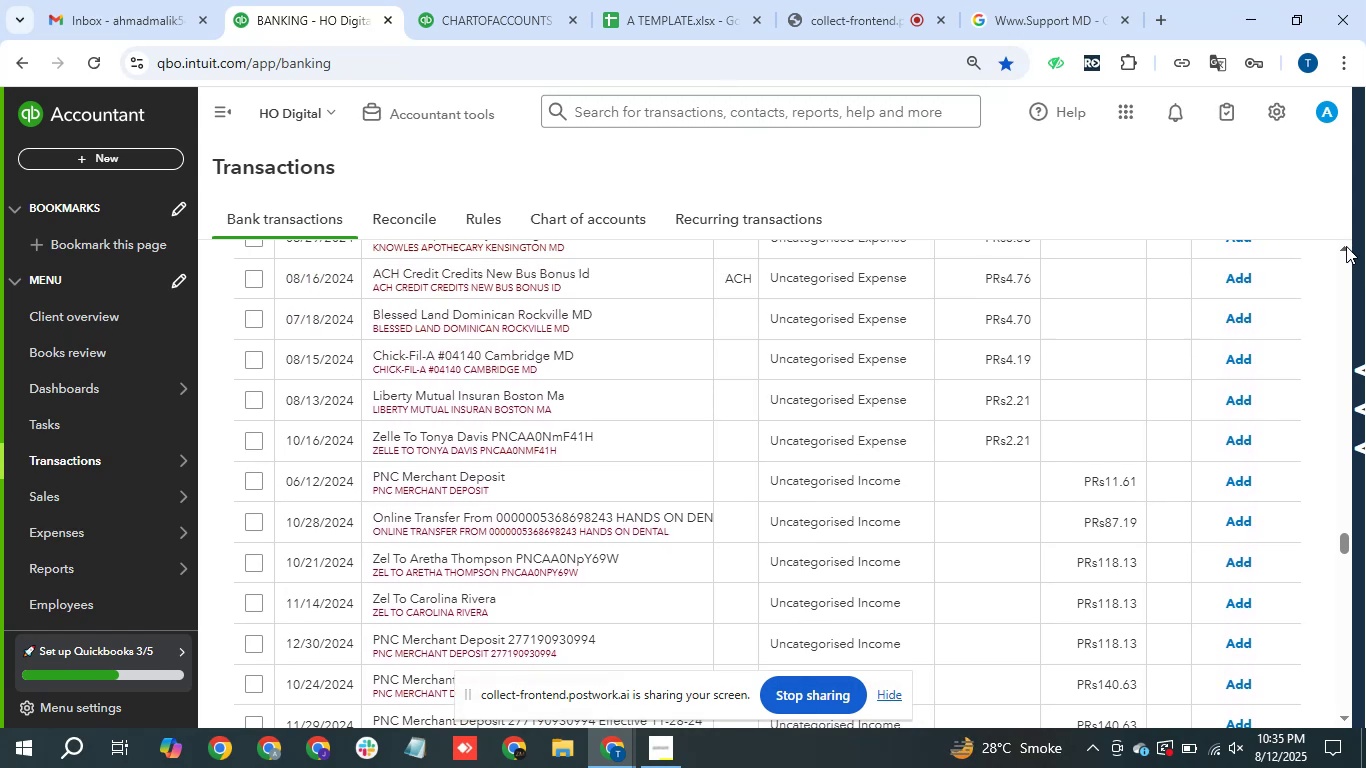 
triple_click([1346, 246])
 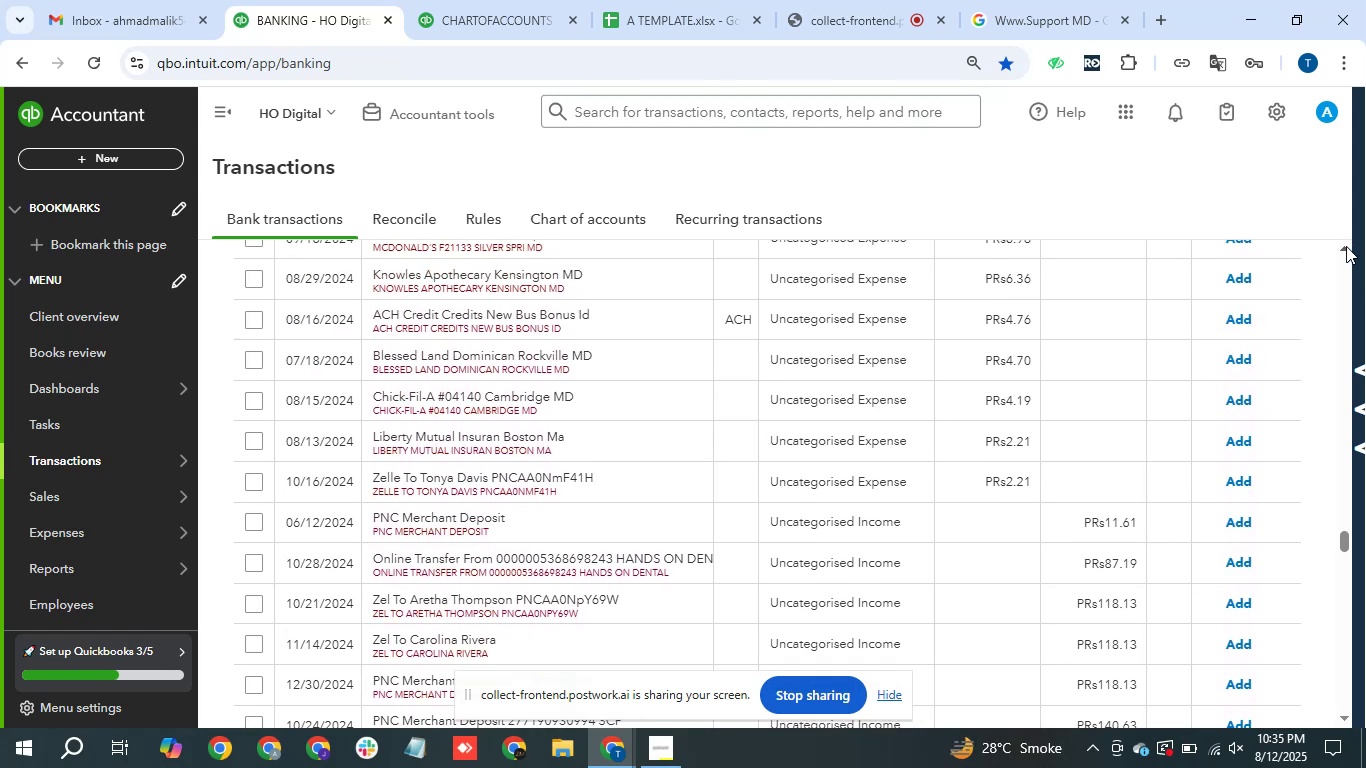 
triple_click([1346, 246])
 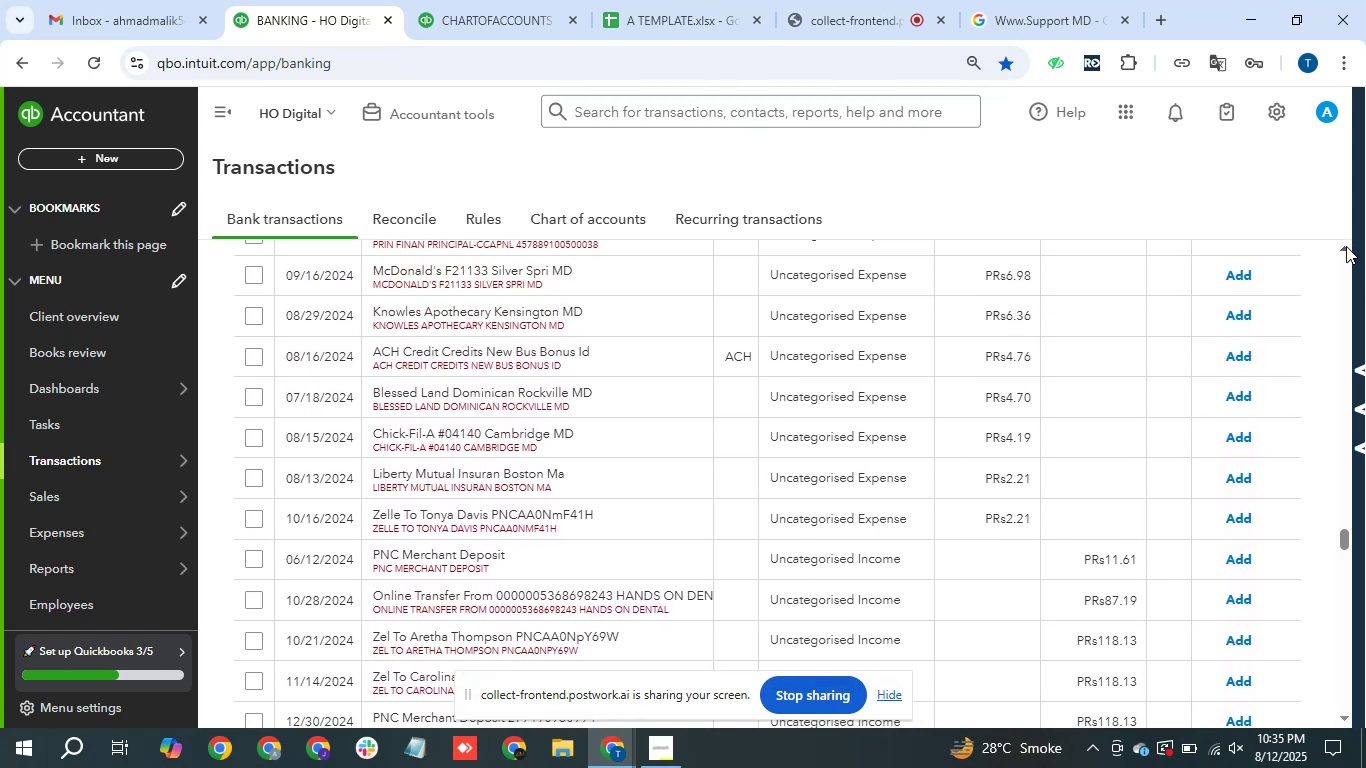 
triple_click([1346, 246])
 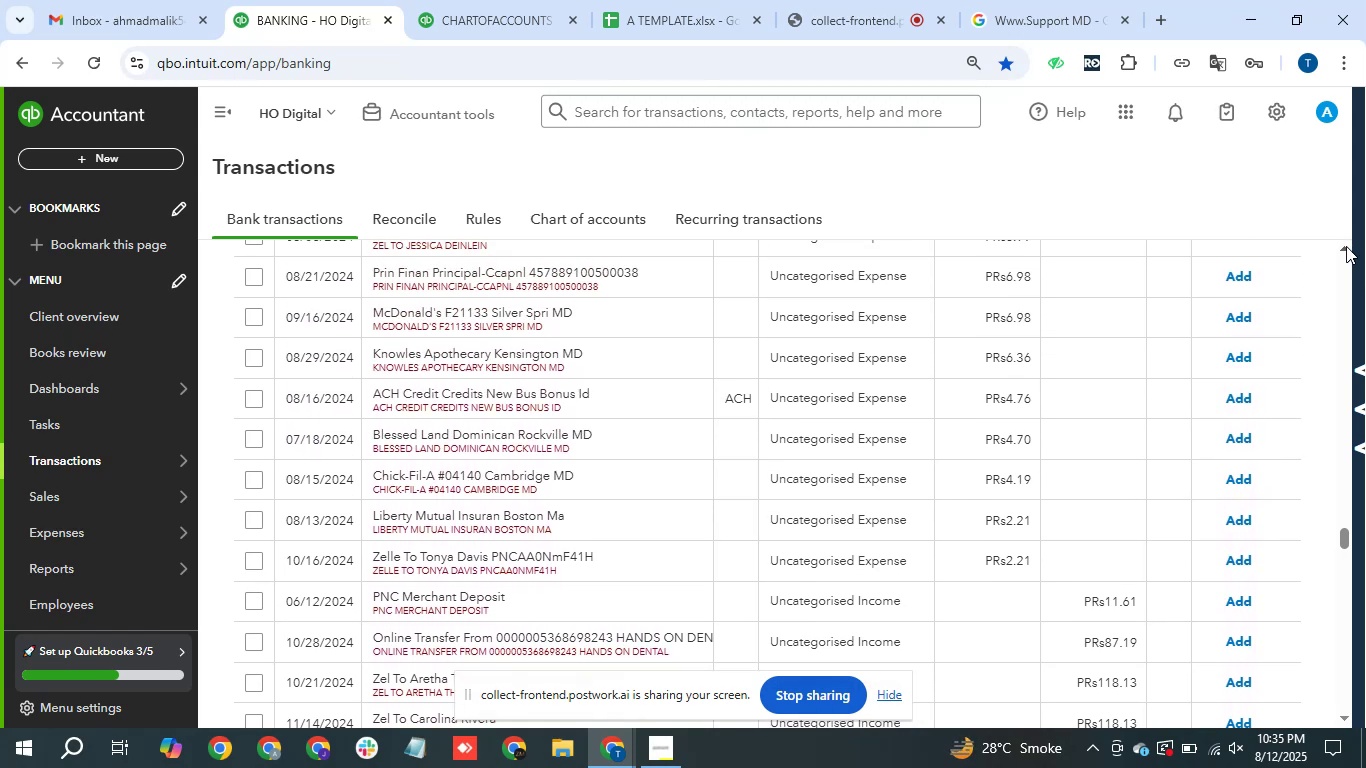 
double_click([1346, 246])
 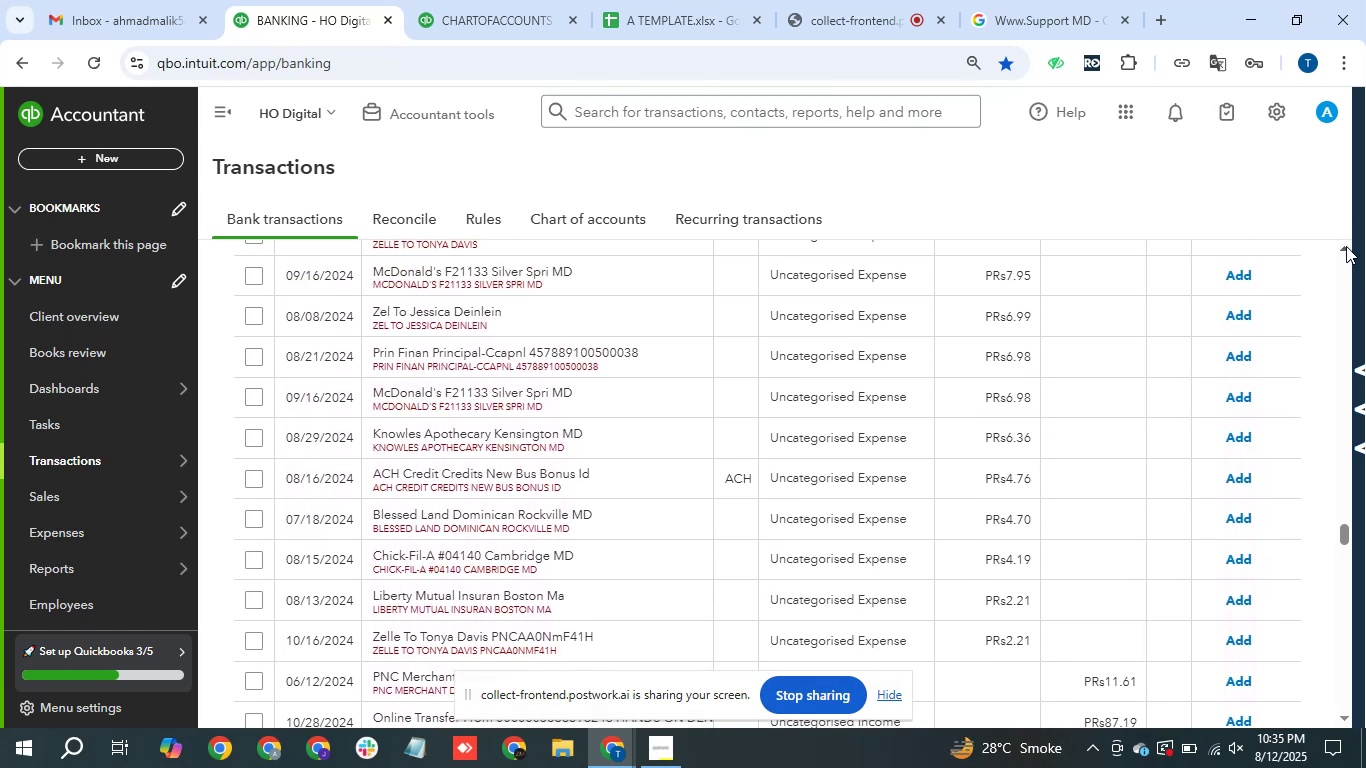 
triple_click([1346, 246])
 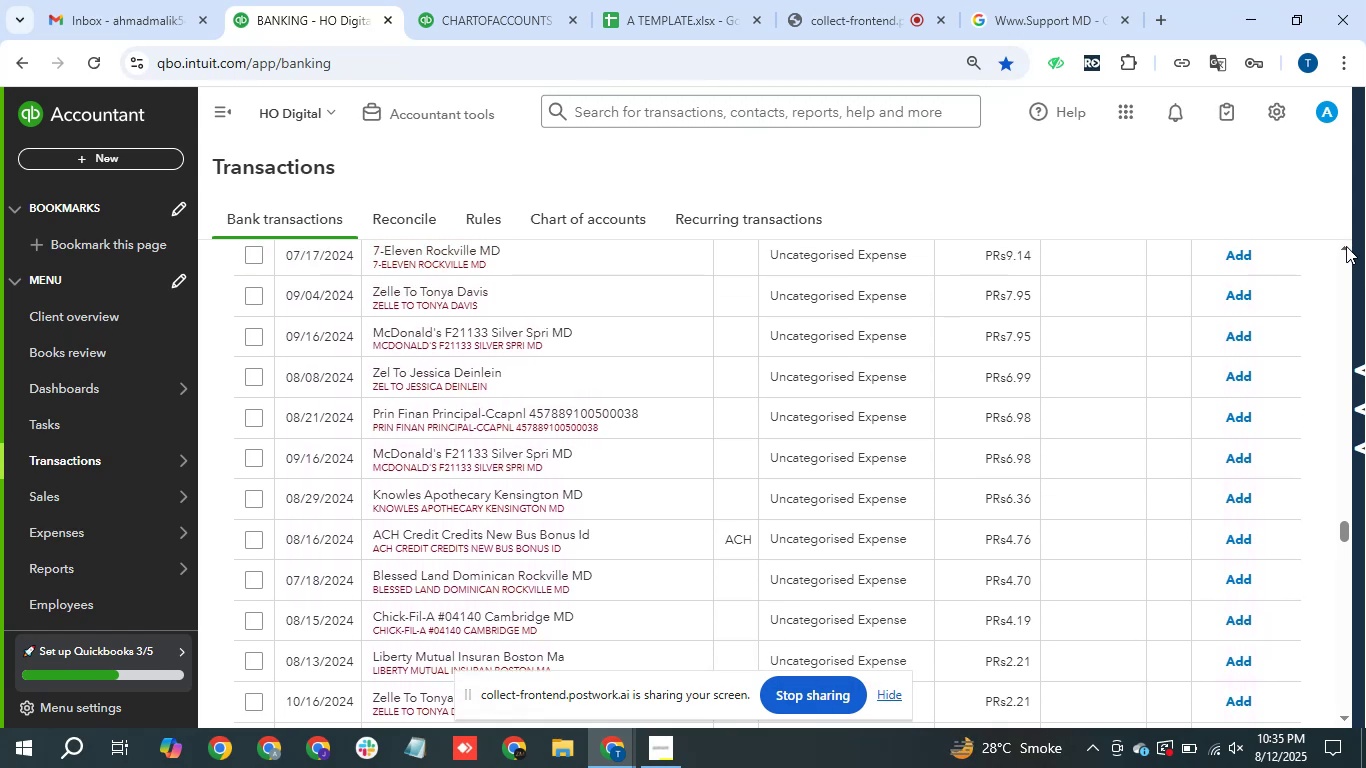 
double_click([1346, 246])
 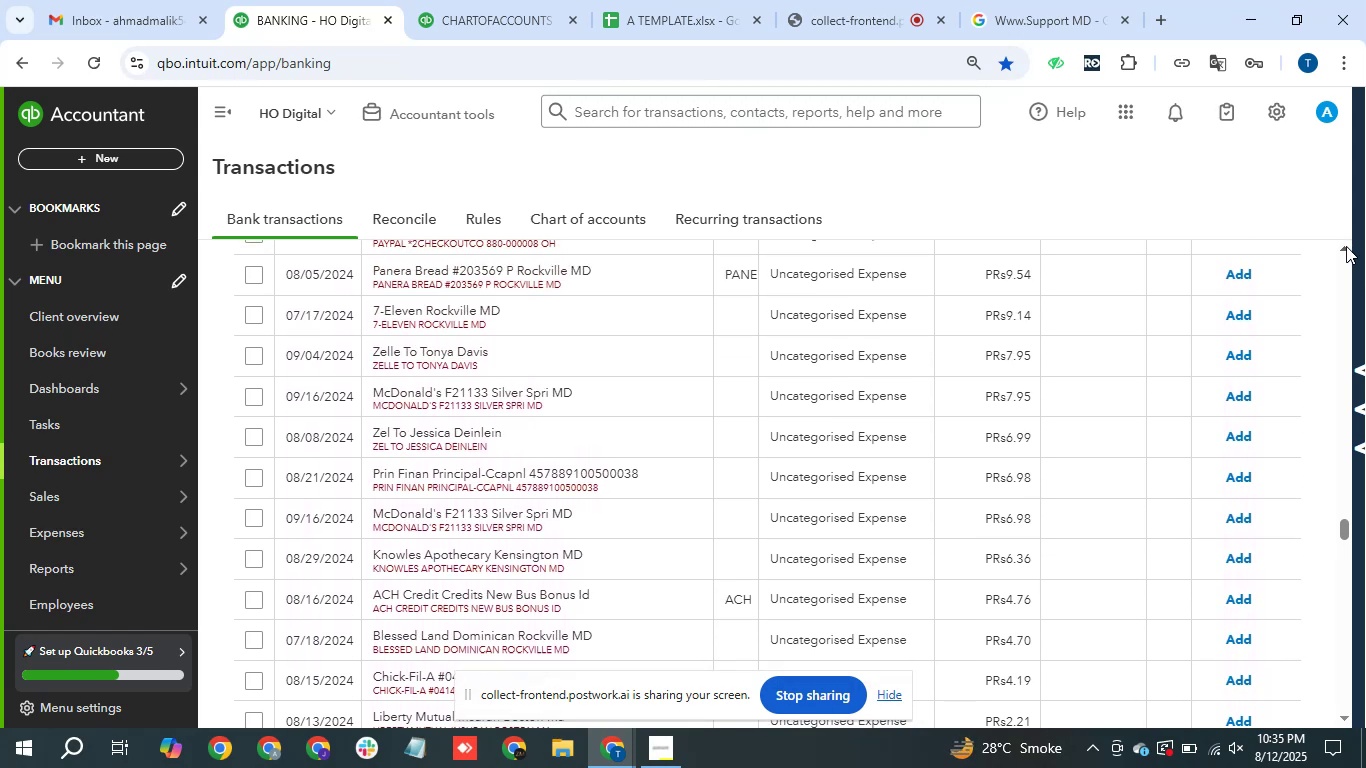 
triple_click([1346, 246])
 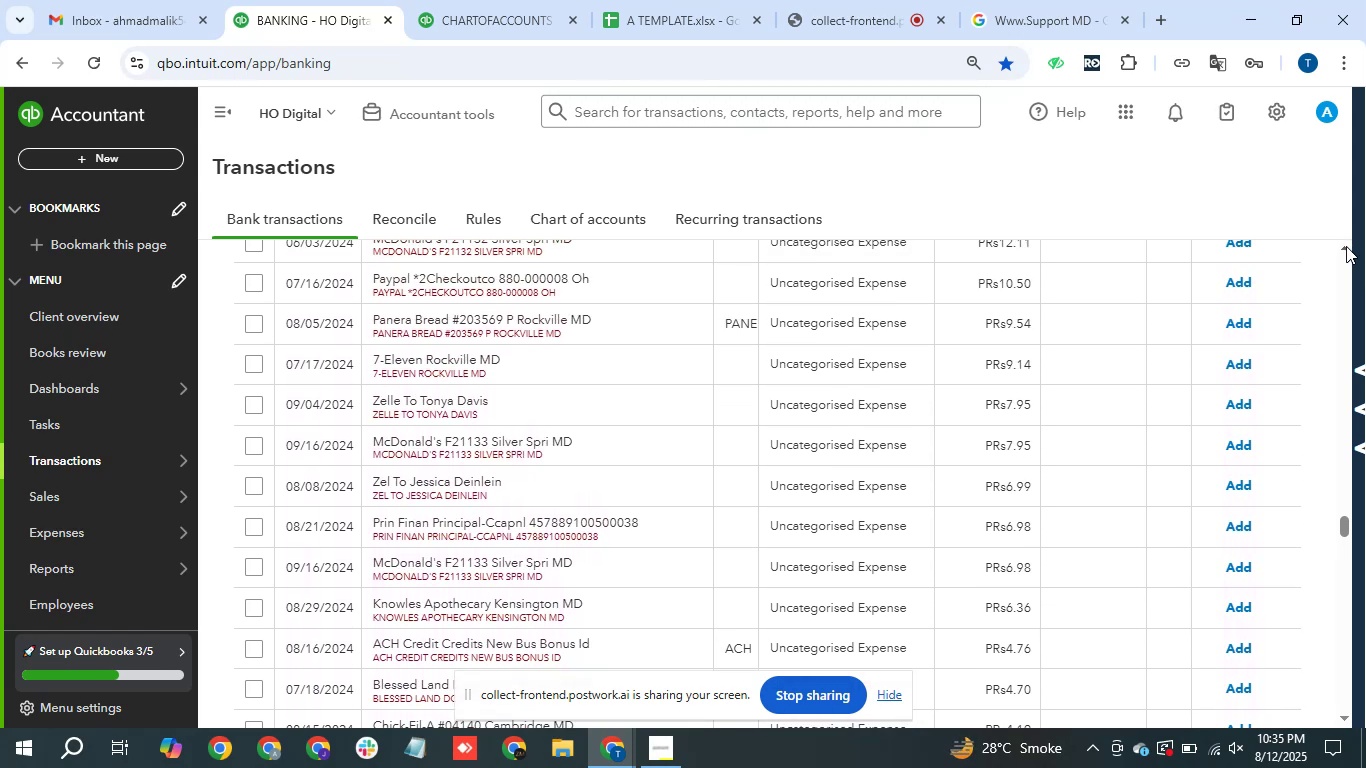 
triple_click([1346, 246])
 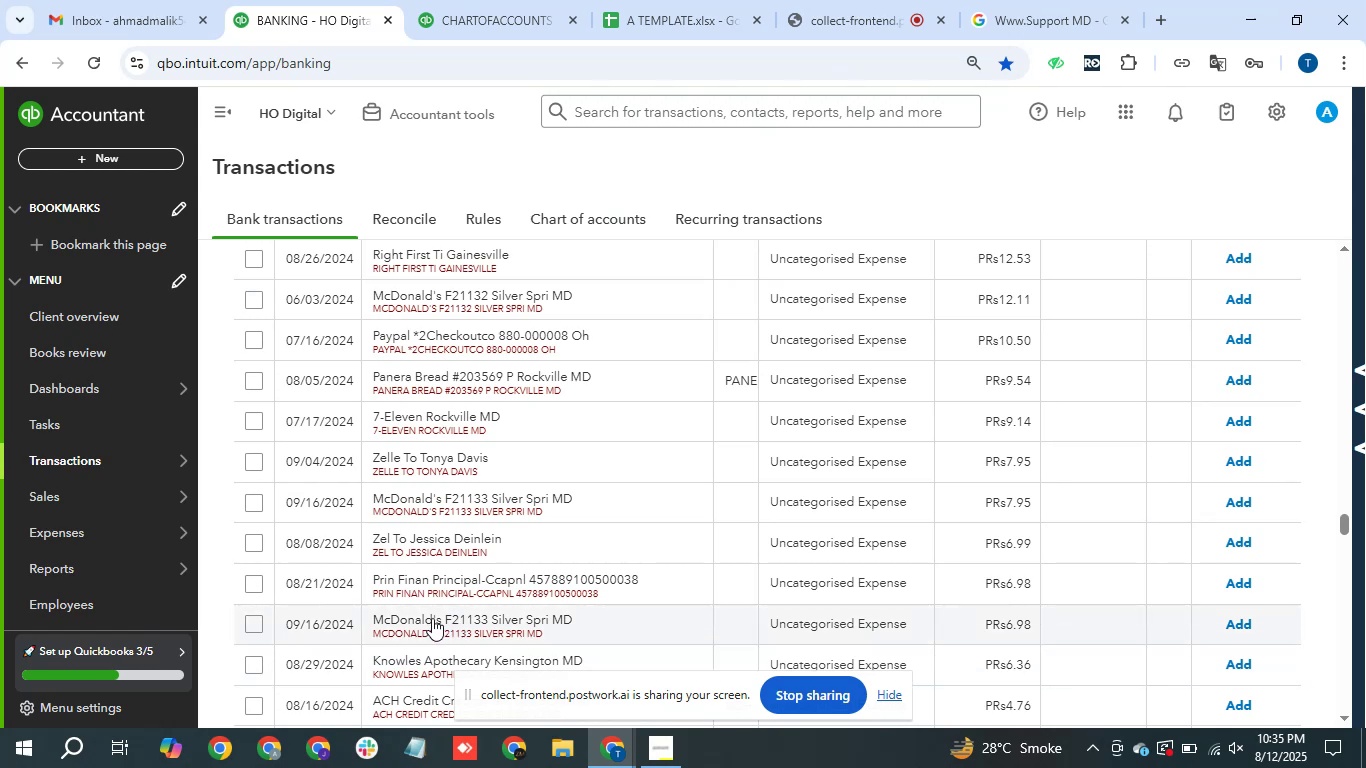 
wait(7.47)
 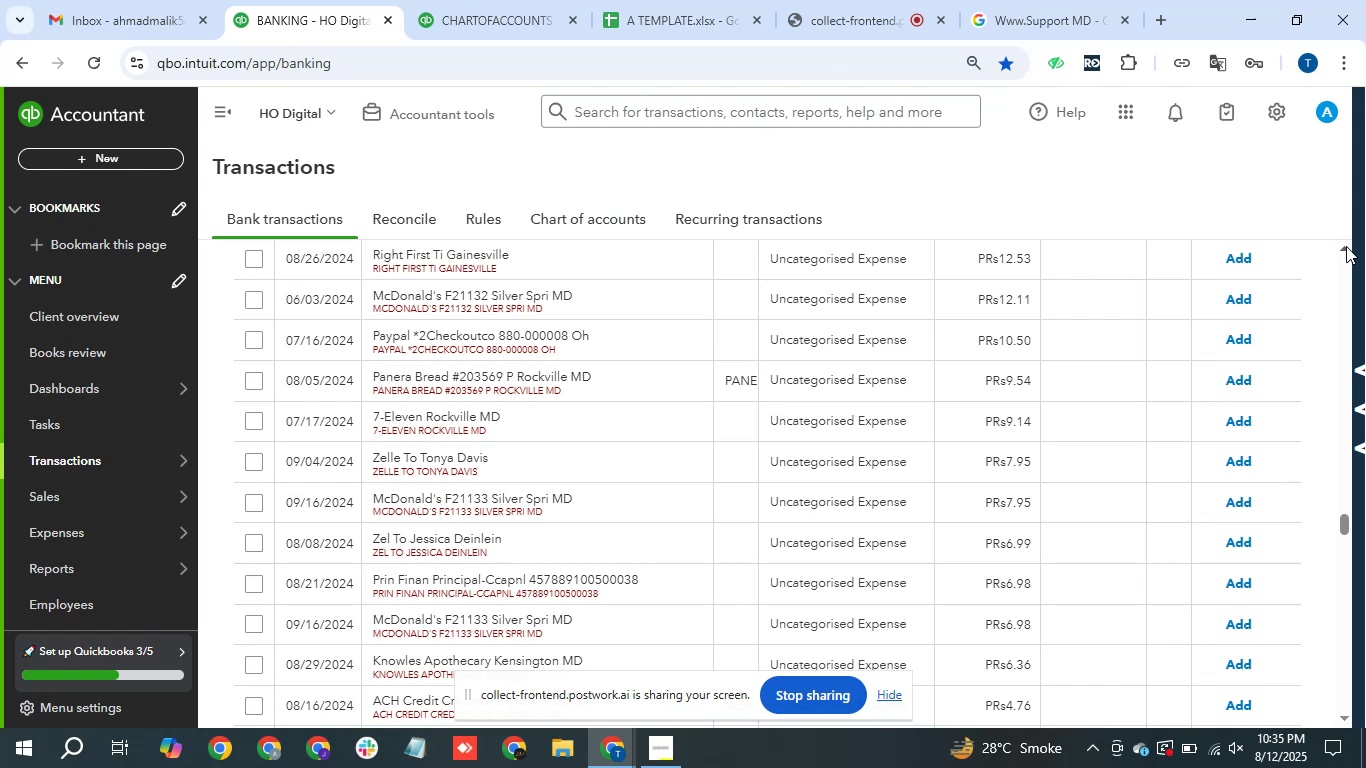 
left_click_drag(start_coordinate=[371, 614], to_coordinate=[444, 619])
 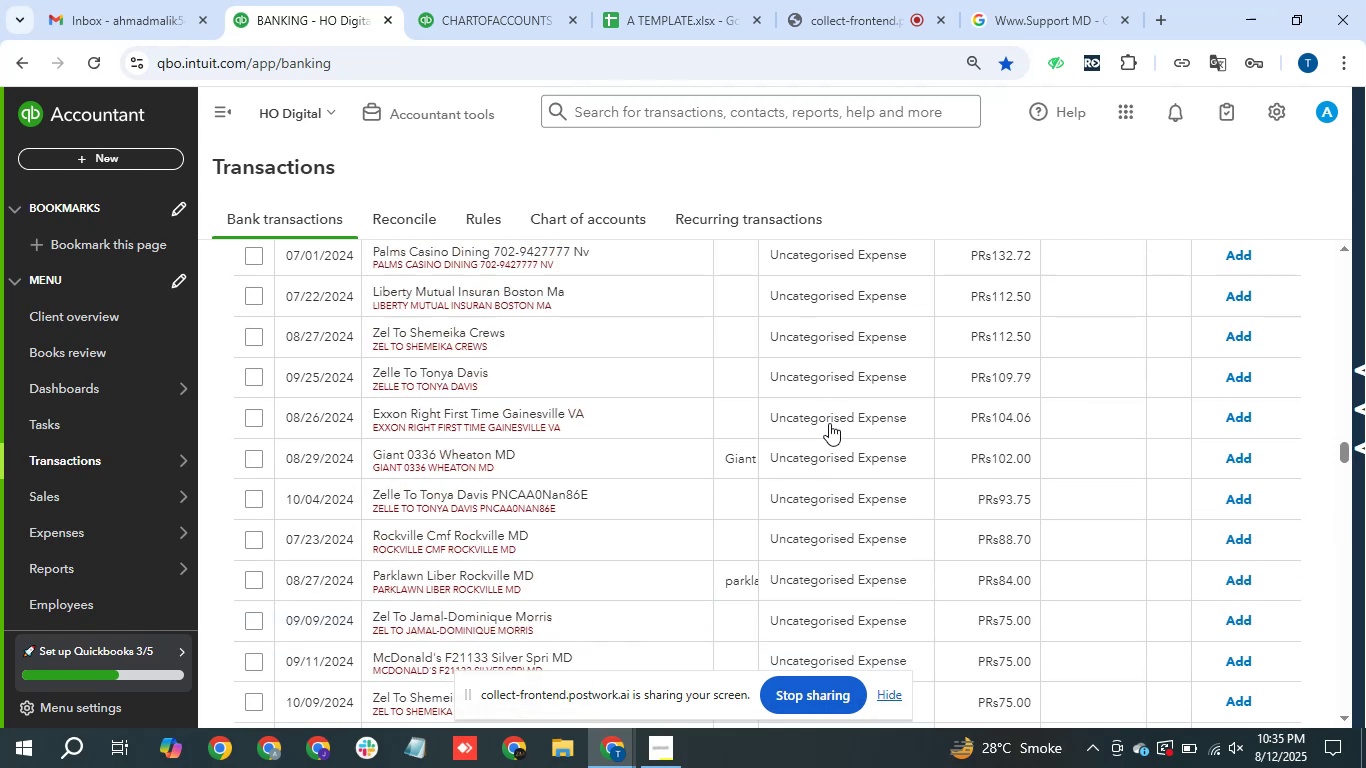 
key(Control+C)
 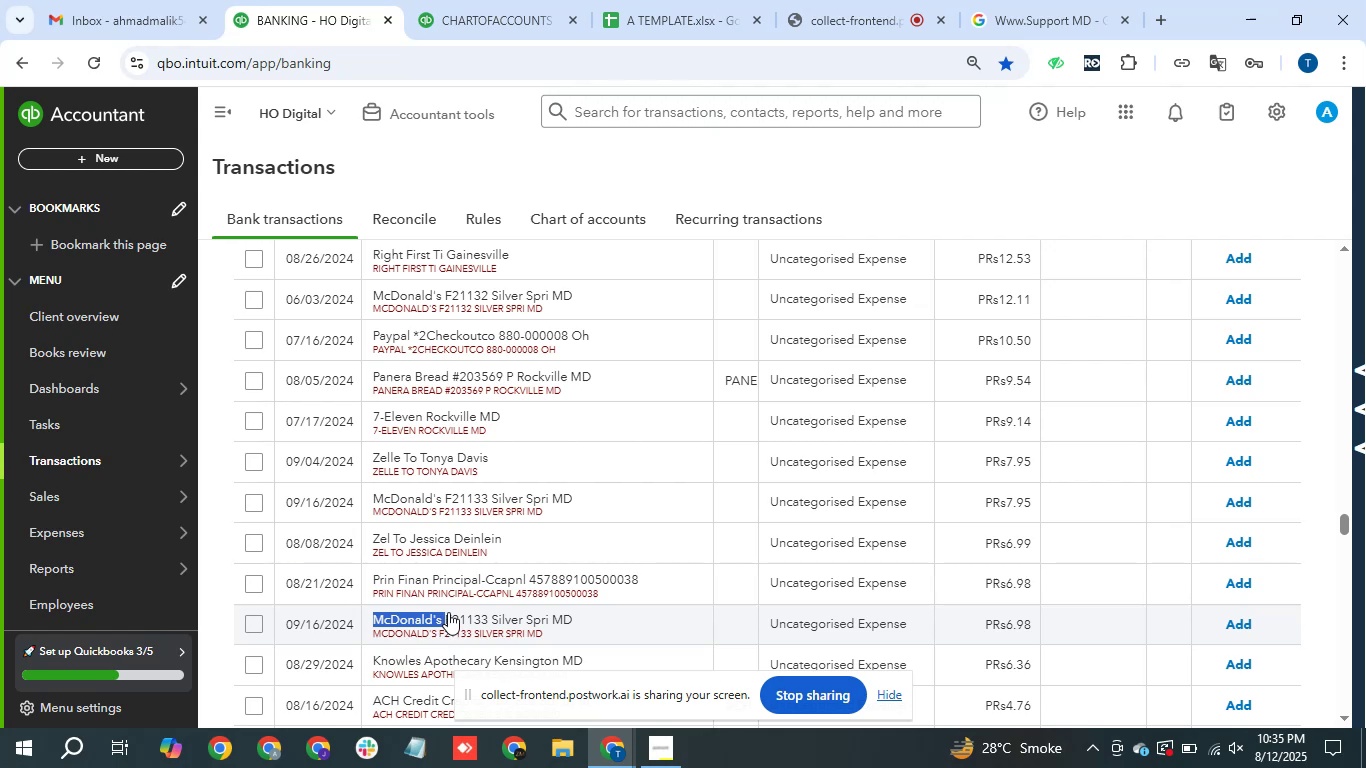 
scroll: coordinate [629, 438], scroll_direction: up, amount: 22.0
 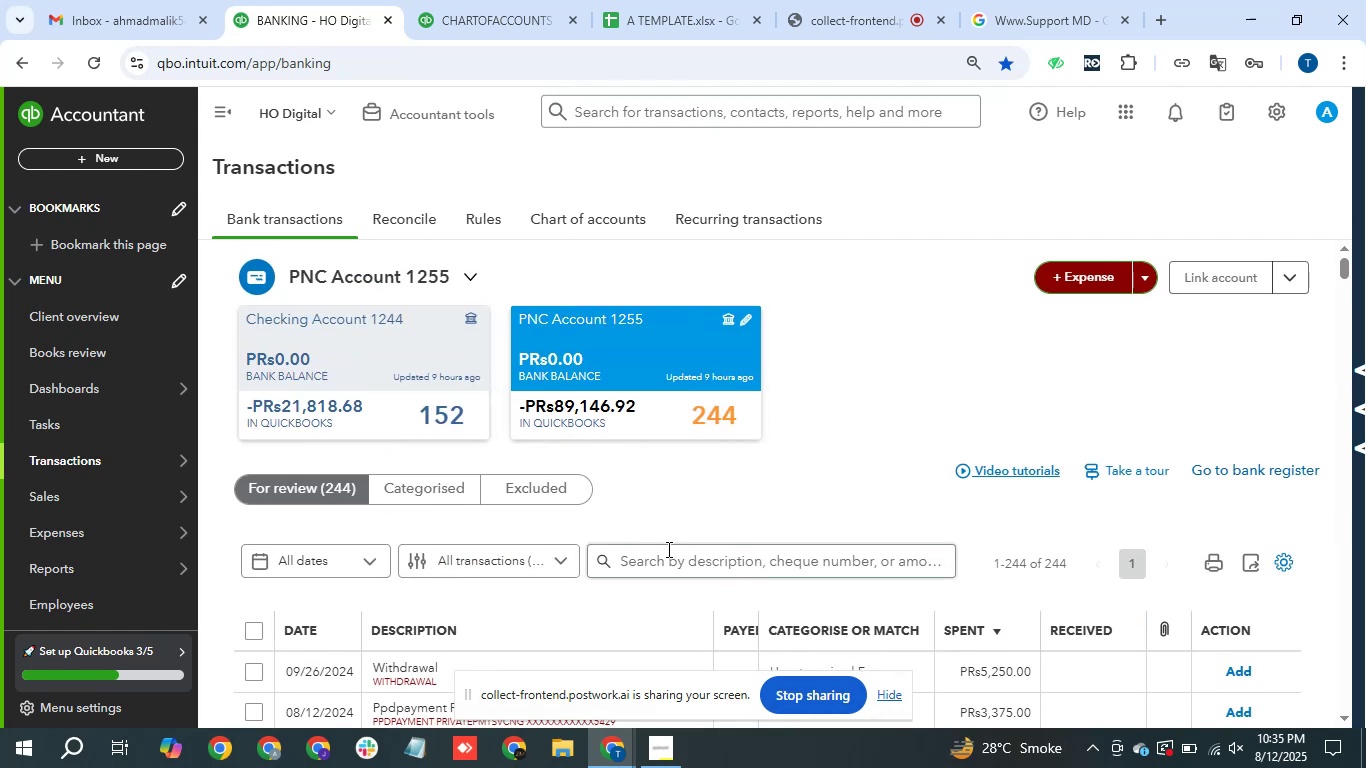 
left_click([667, 550])
 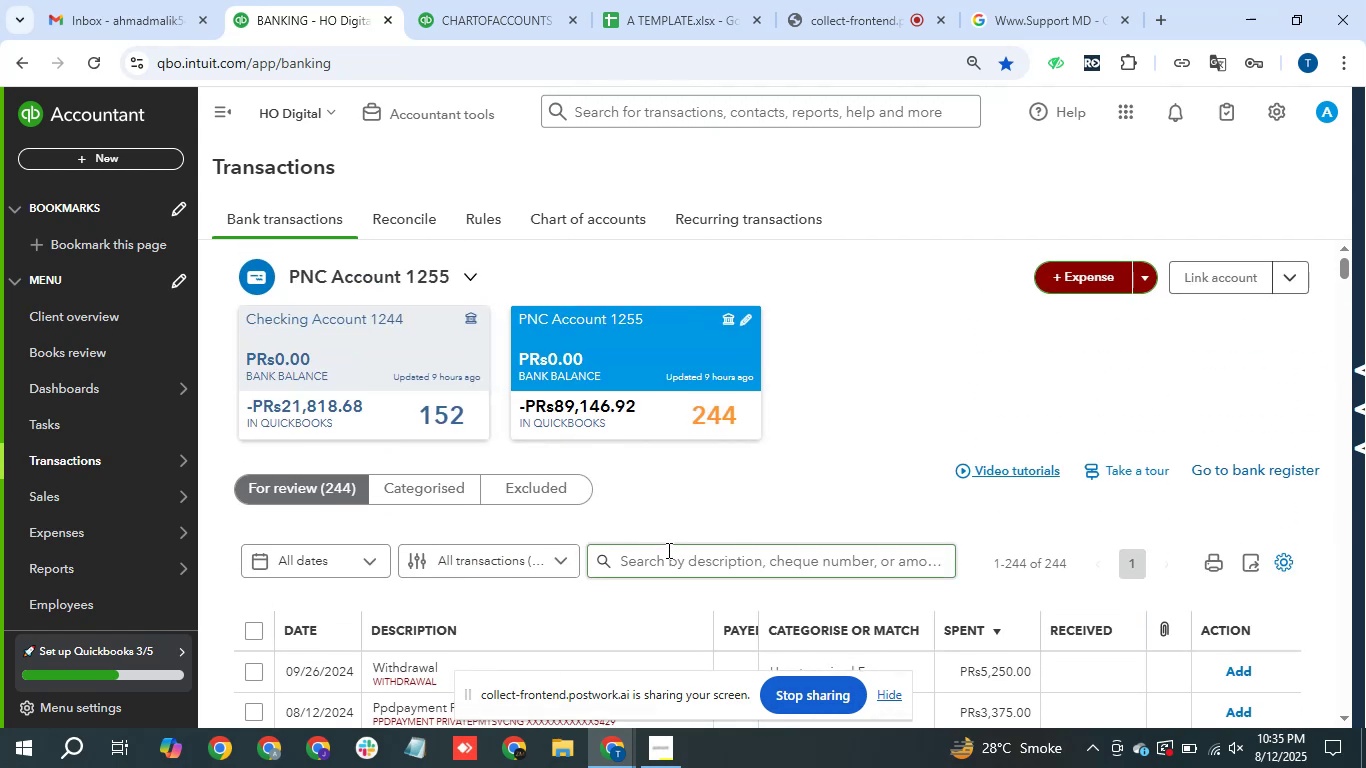 
key(Control+V)
 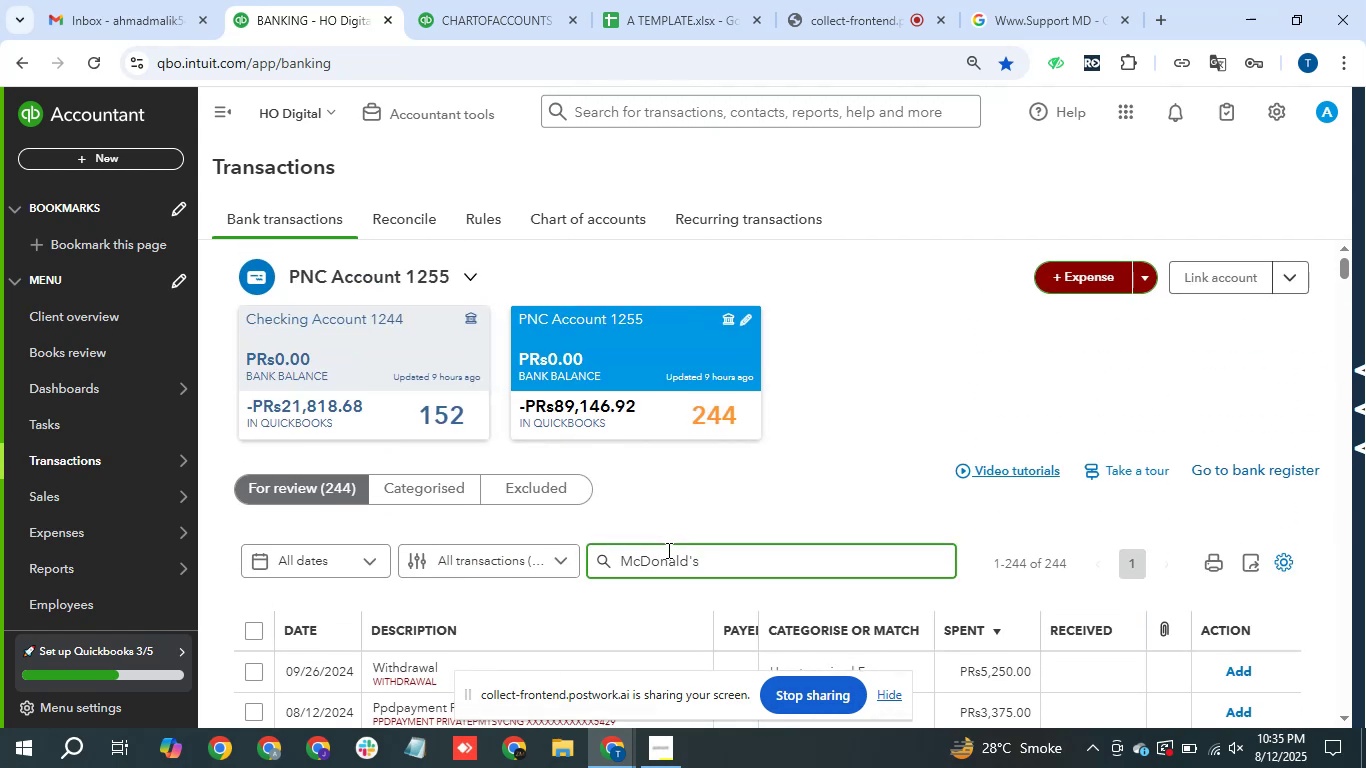 
key(Enter)
 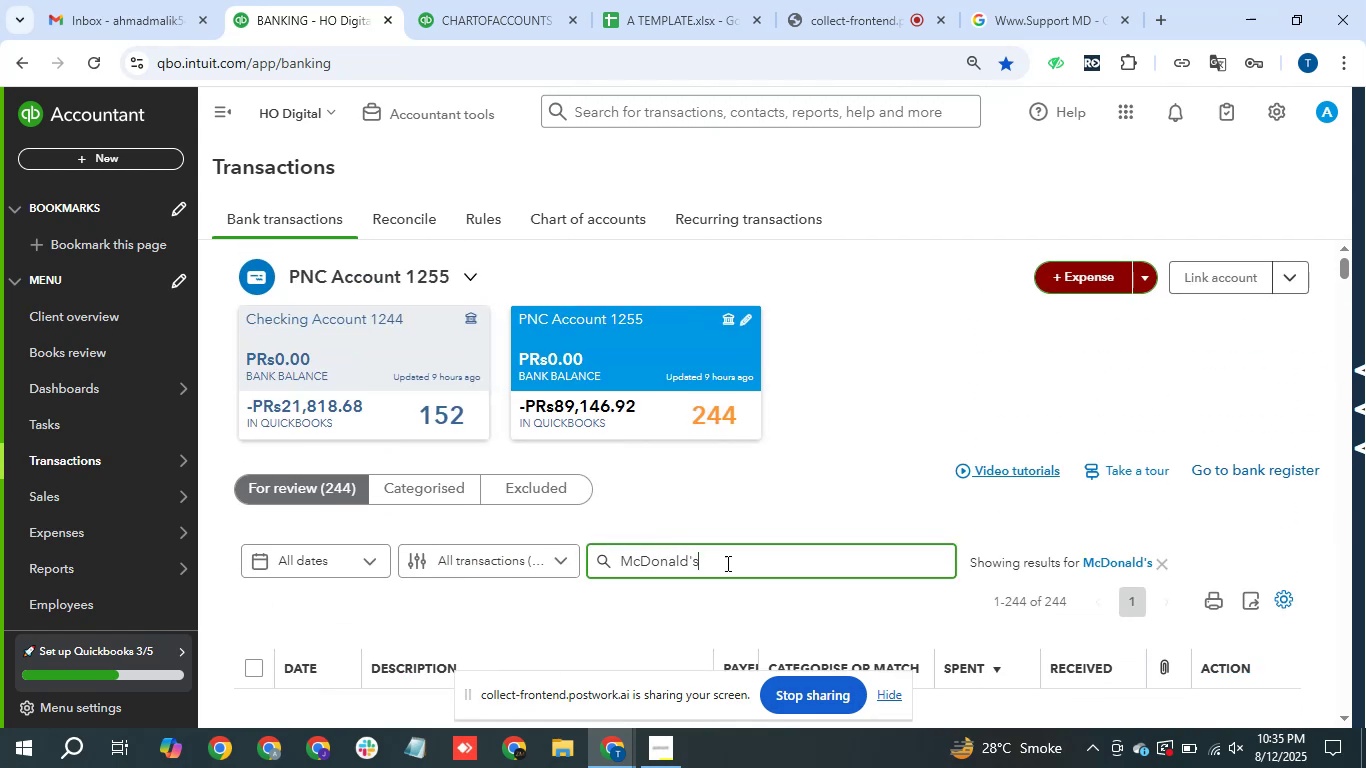 
scroll: coordinate [897, 571], scroll_direction: down, amount: 2.0
 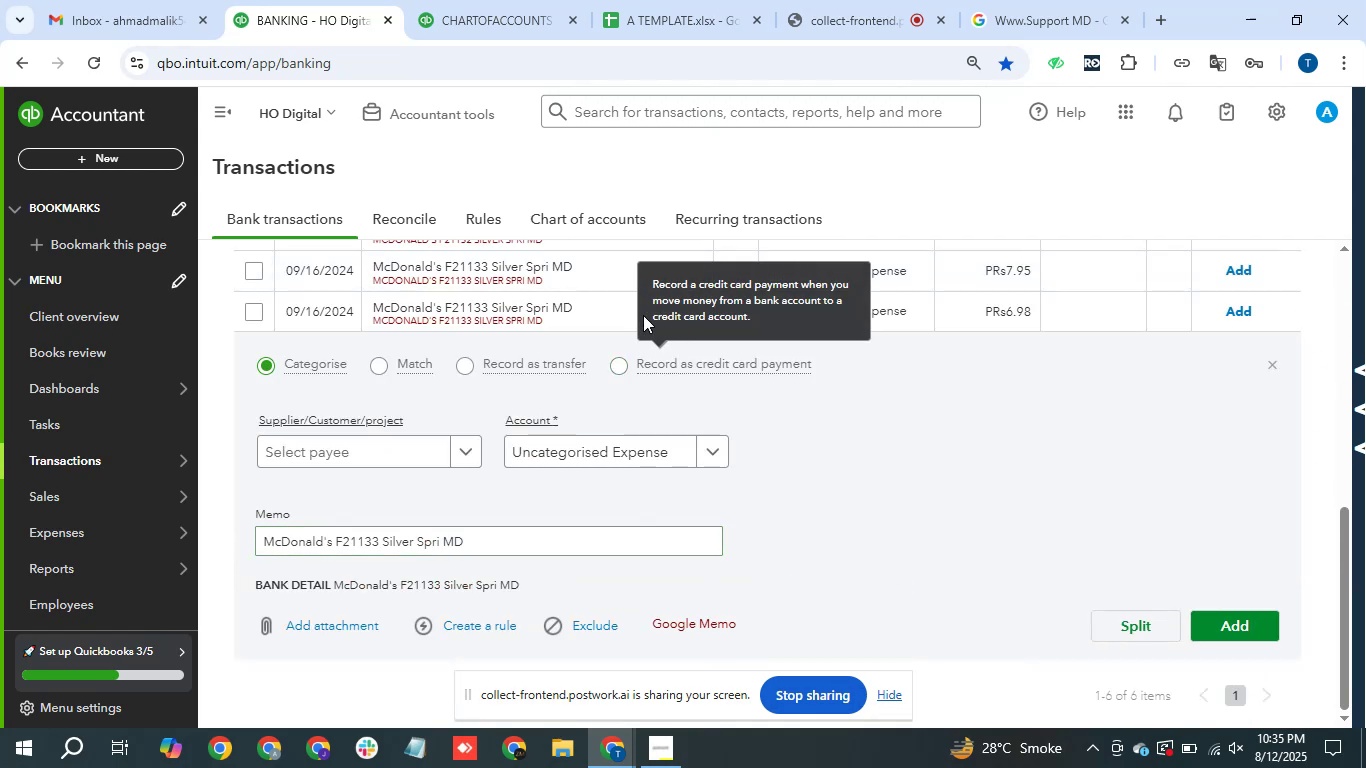 
left_click([573, 323])
 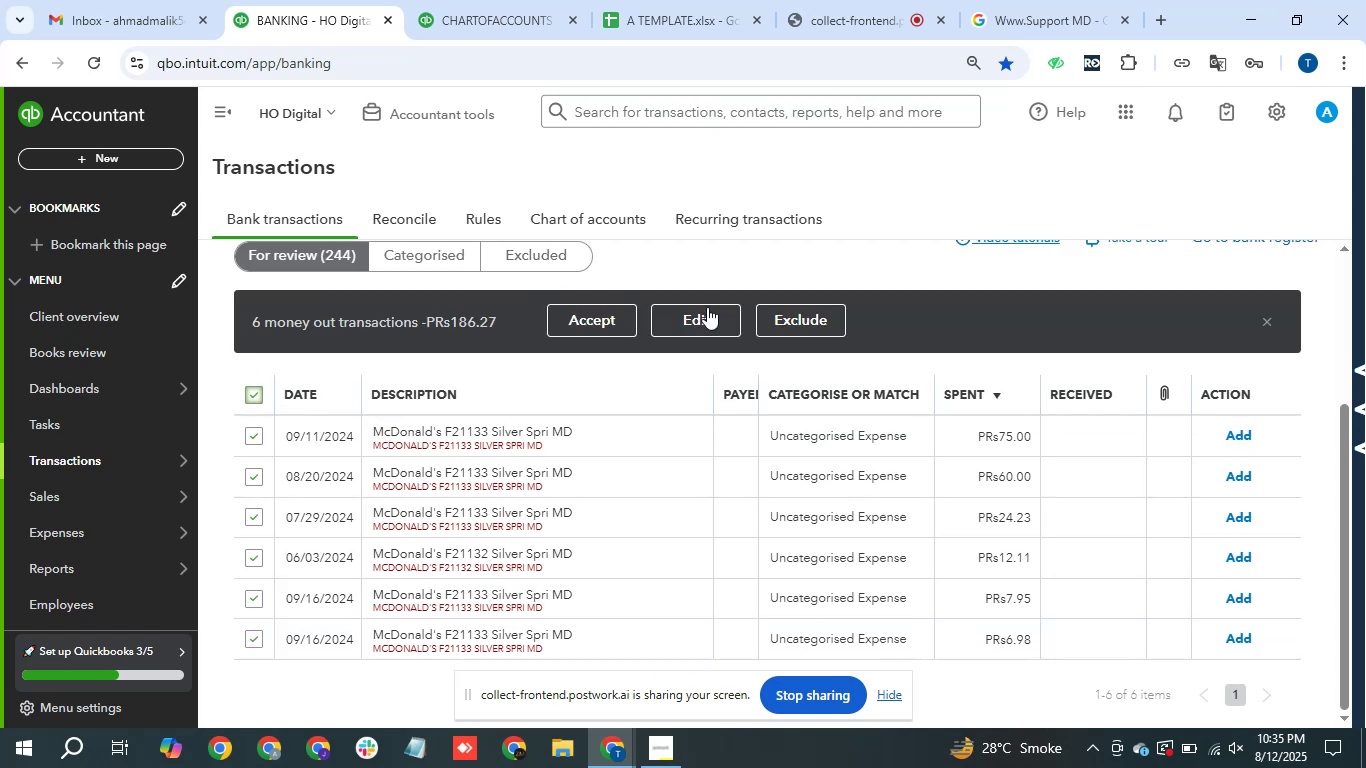 
wait(6.22)
 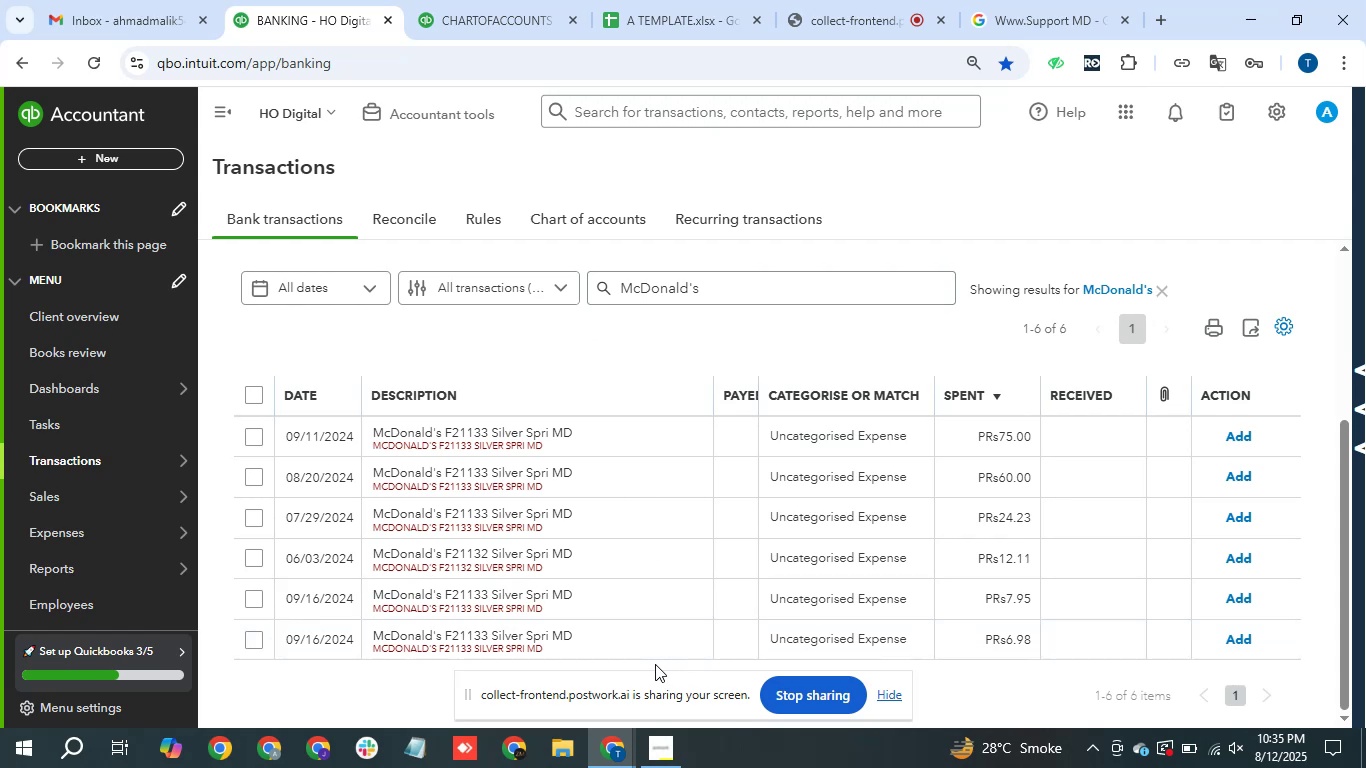 
left_click([540, 360])
 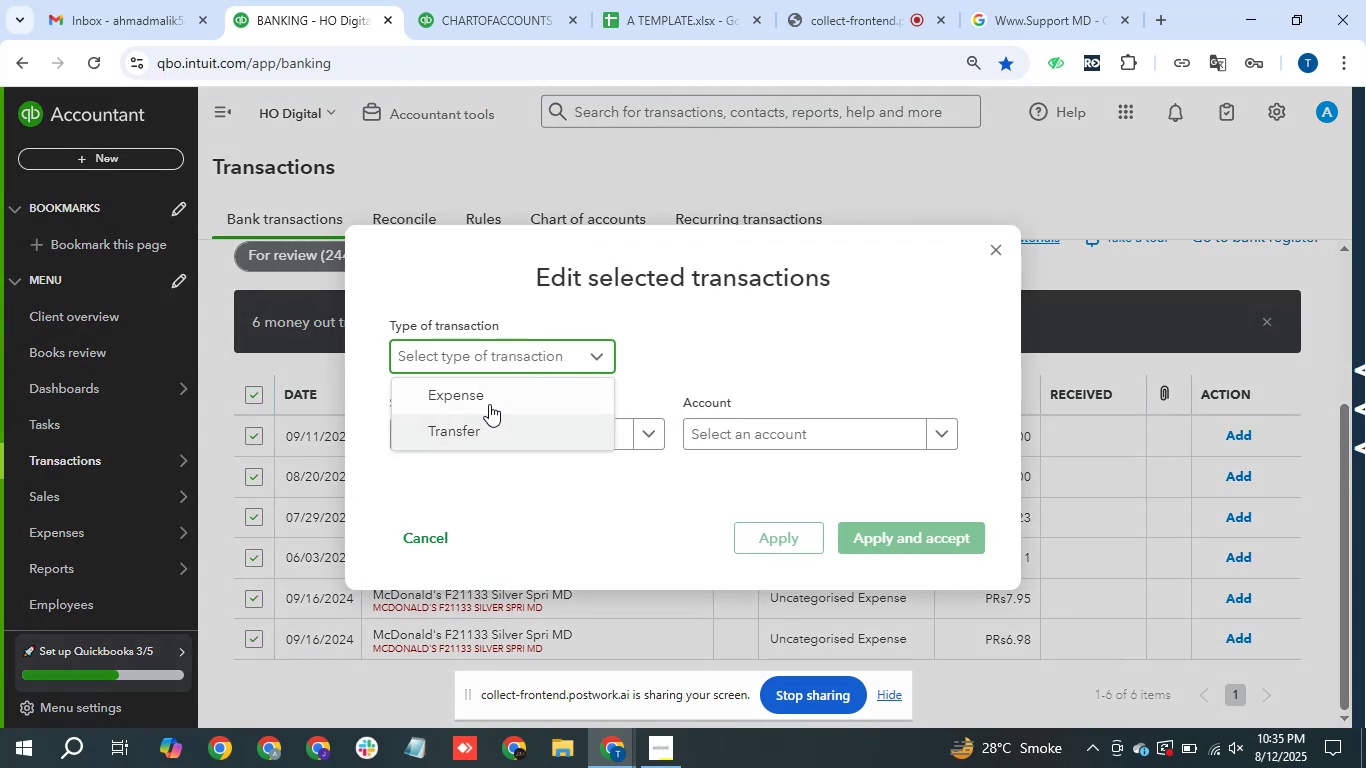 
left_click([489, 403])
 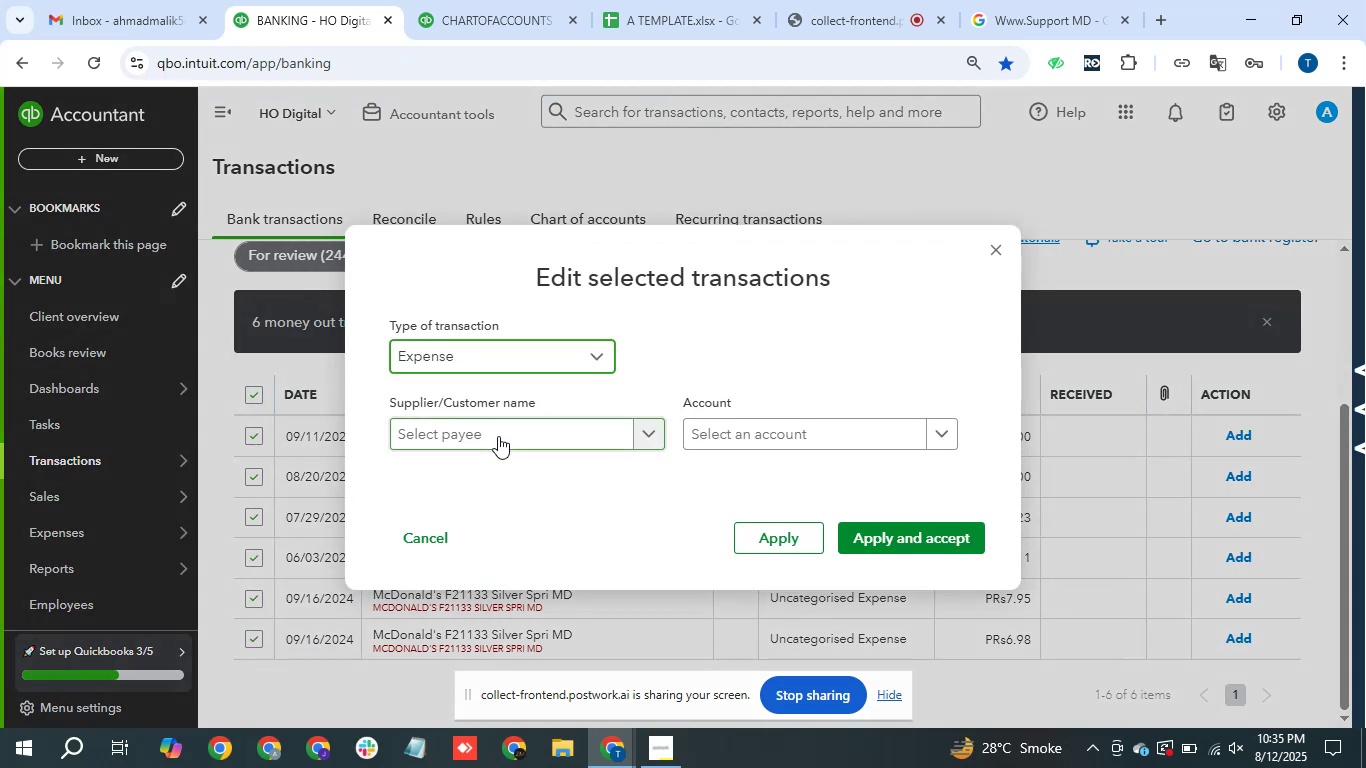 
double_click([498, 436])
 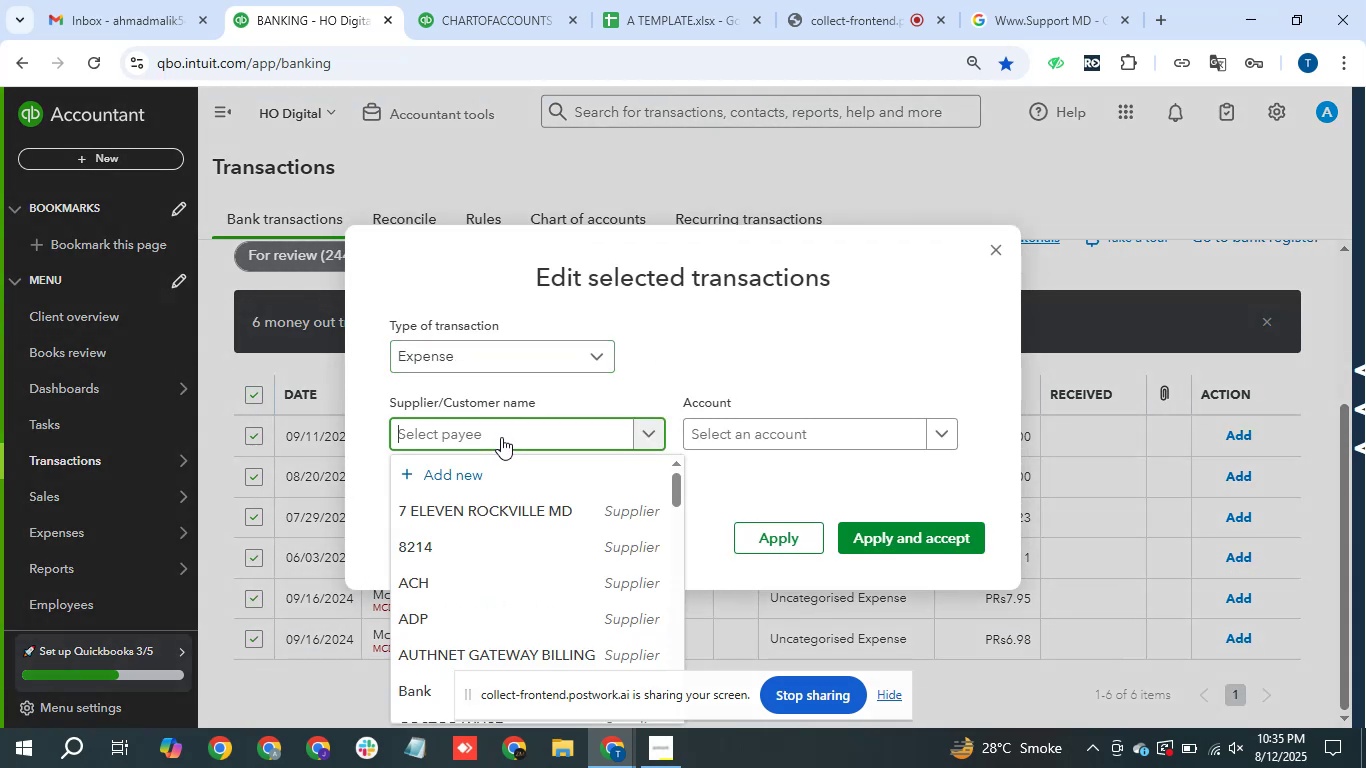 
key(Control+V)
 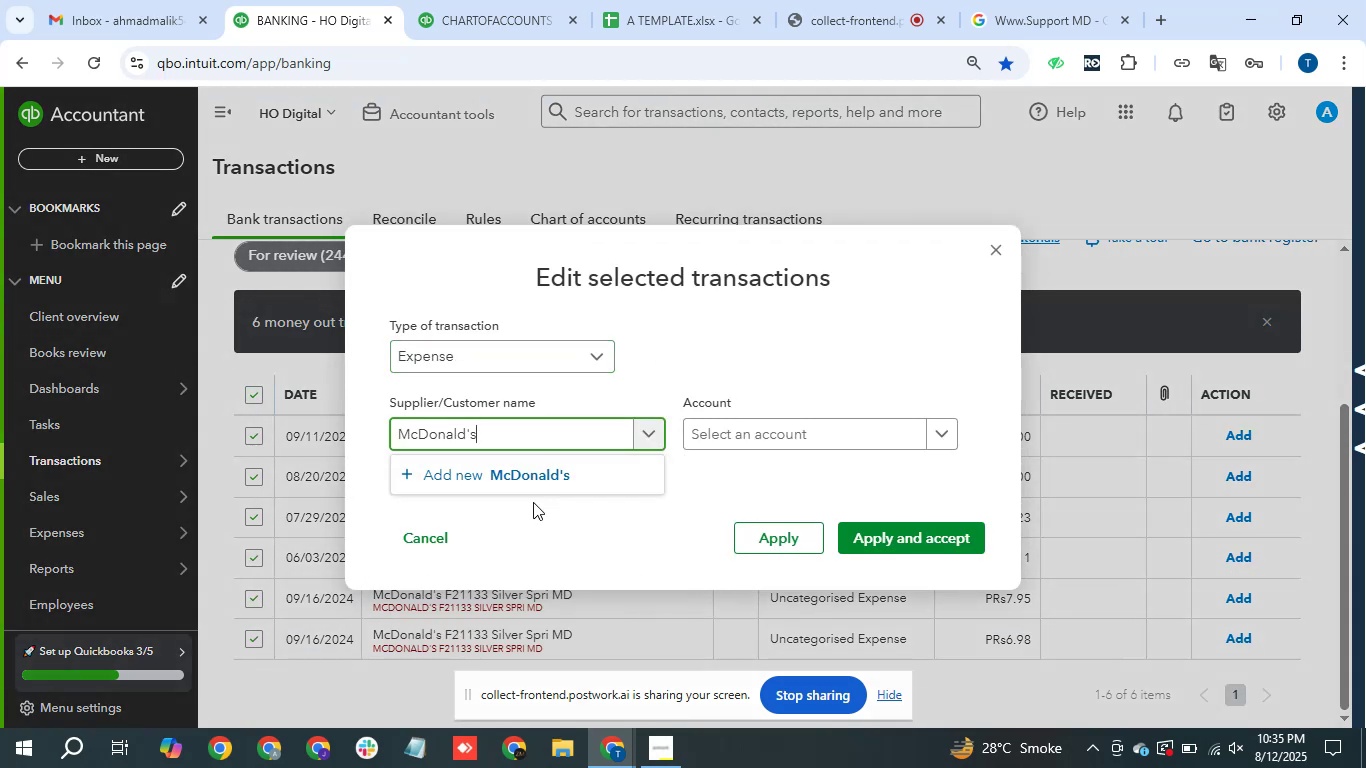 
left_click([538, 479])
 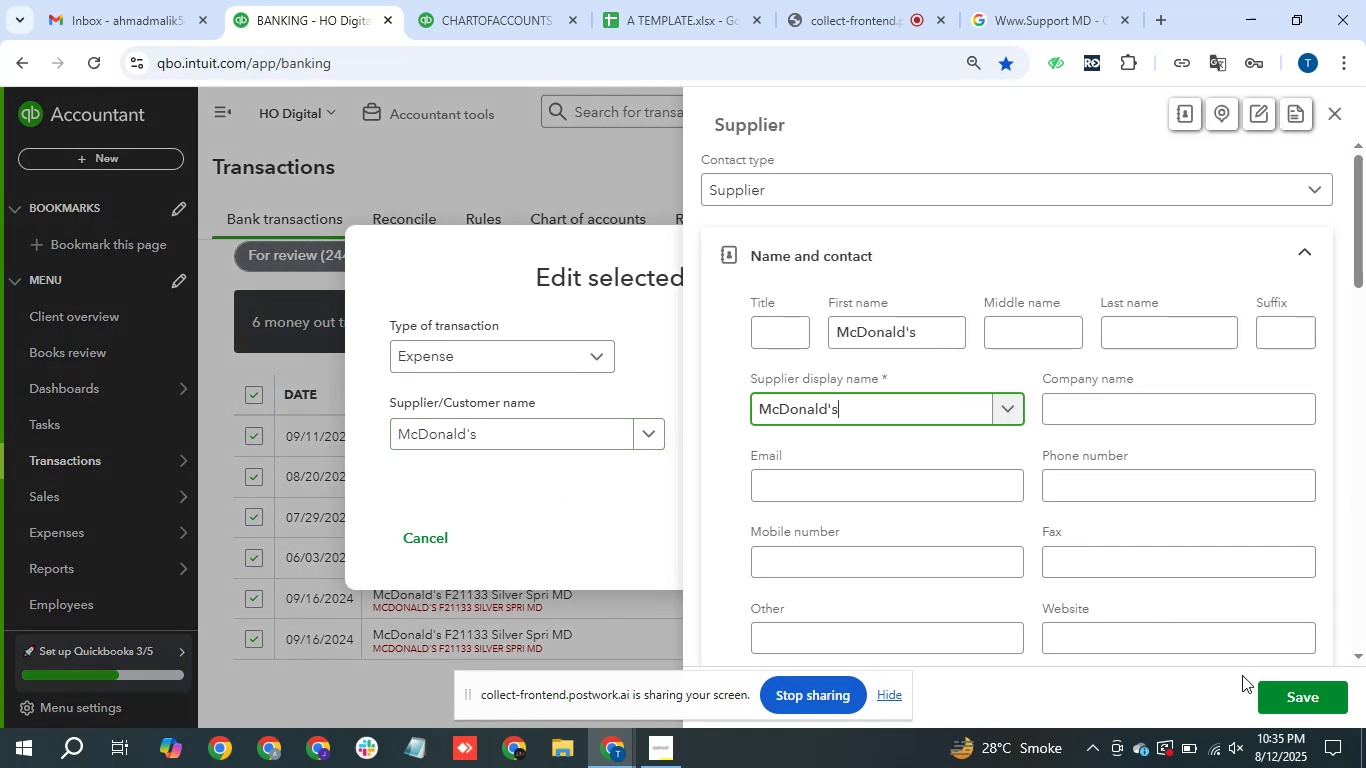 
left_click([1302, 709])
 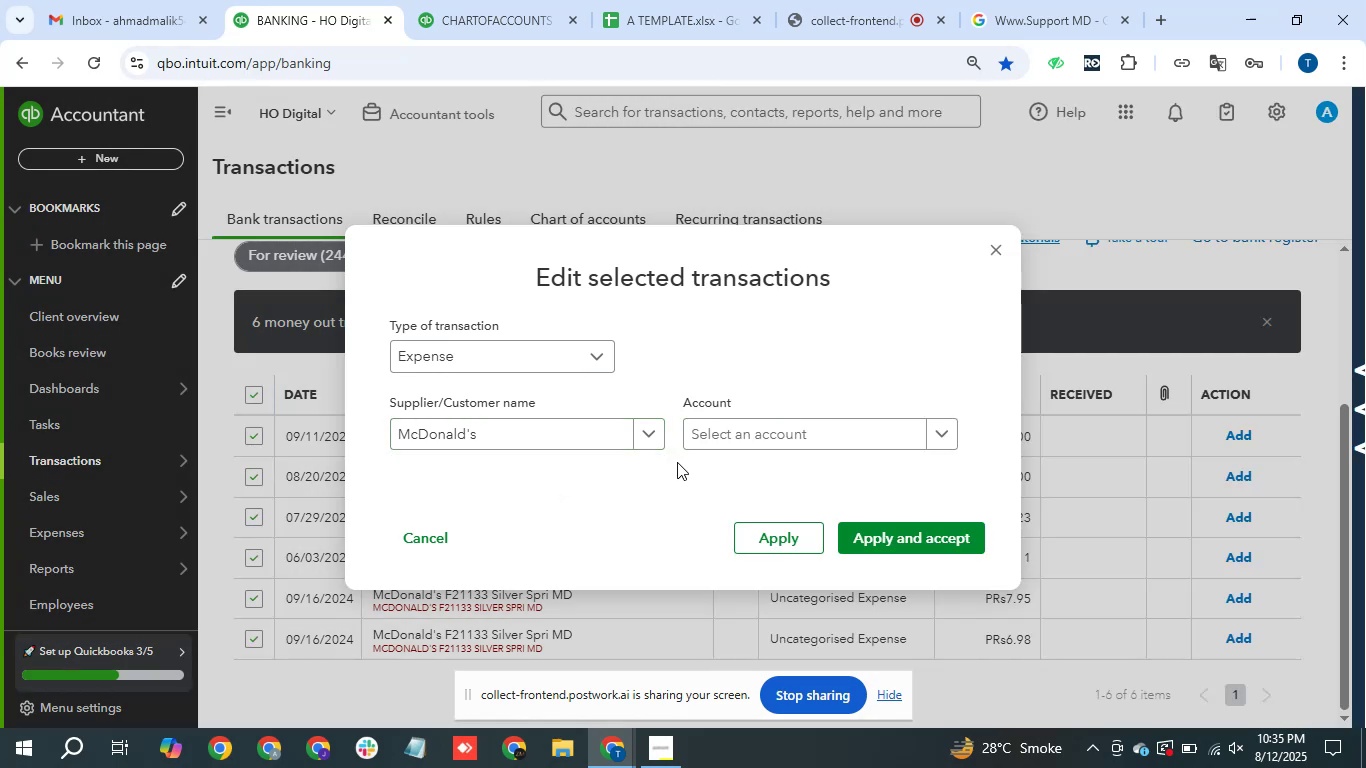 
left_click([745, 439])
 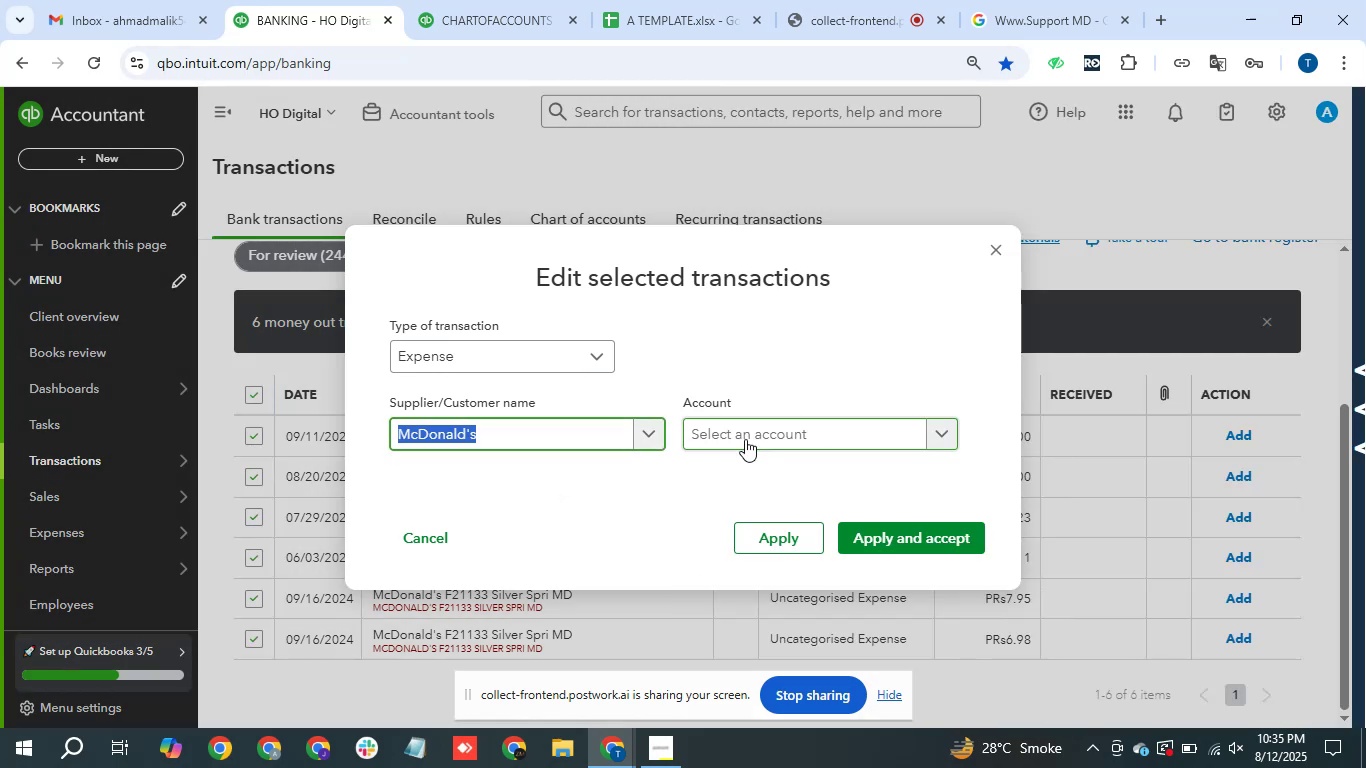 
type(meals)
 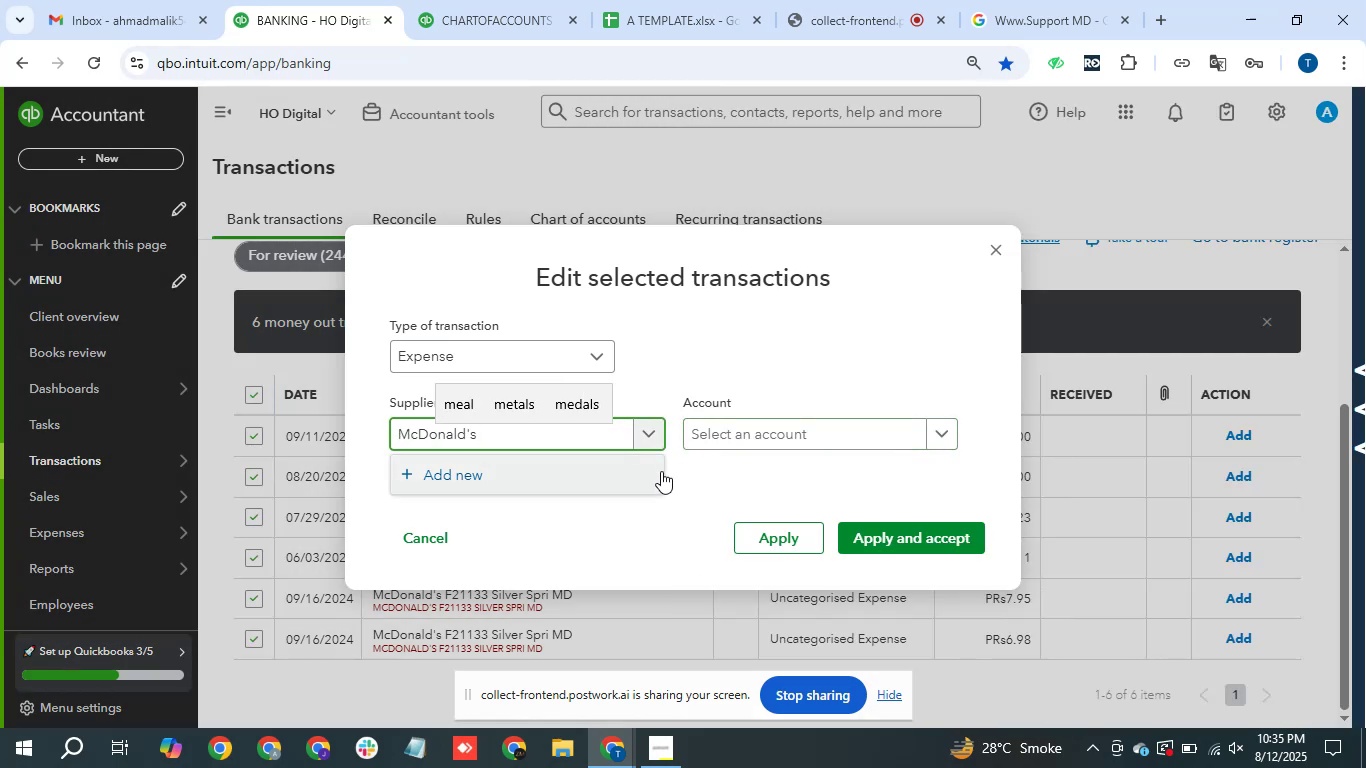 
hold_key(key=Backspace, duration=1.05)
 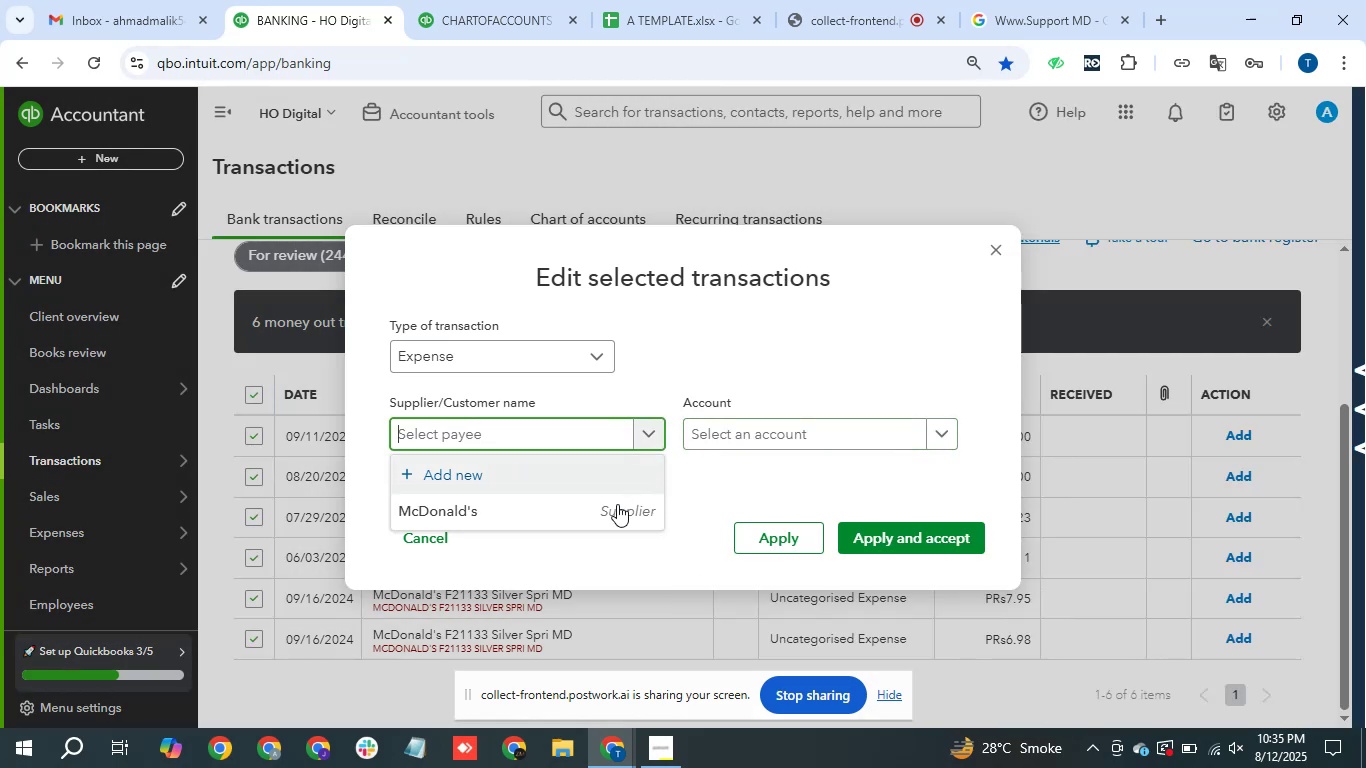 
left_click([612, 510])
 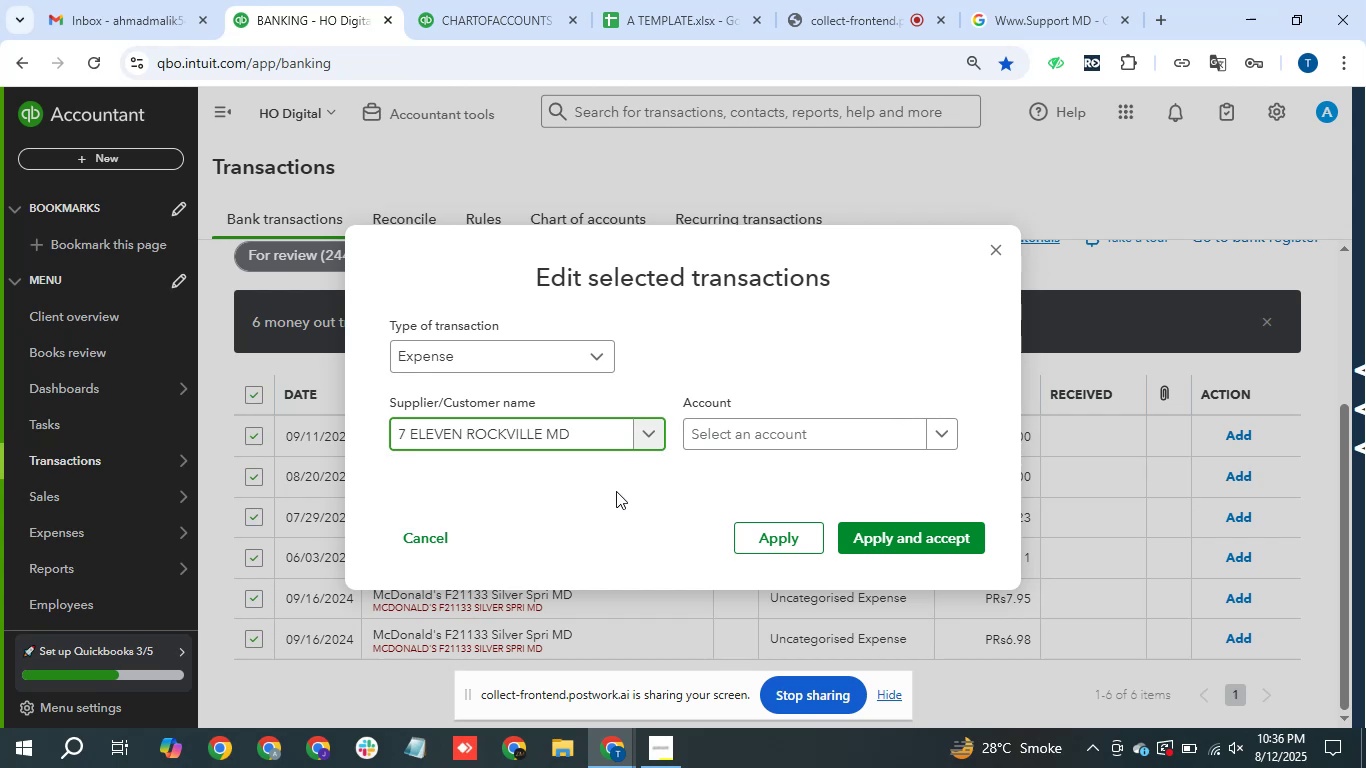 
key(Control+A)
 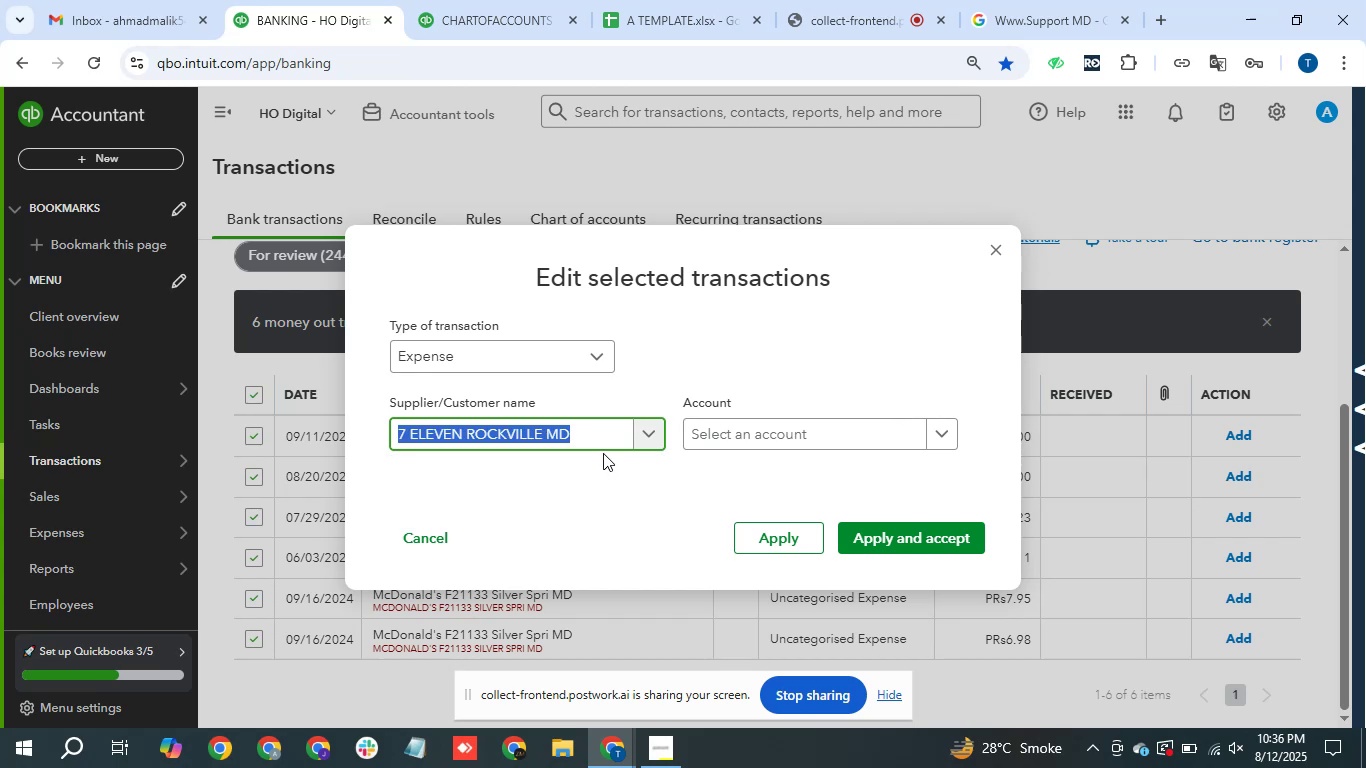 
key(Control+V)
 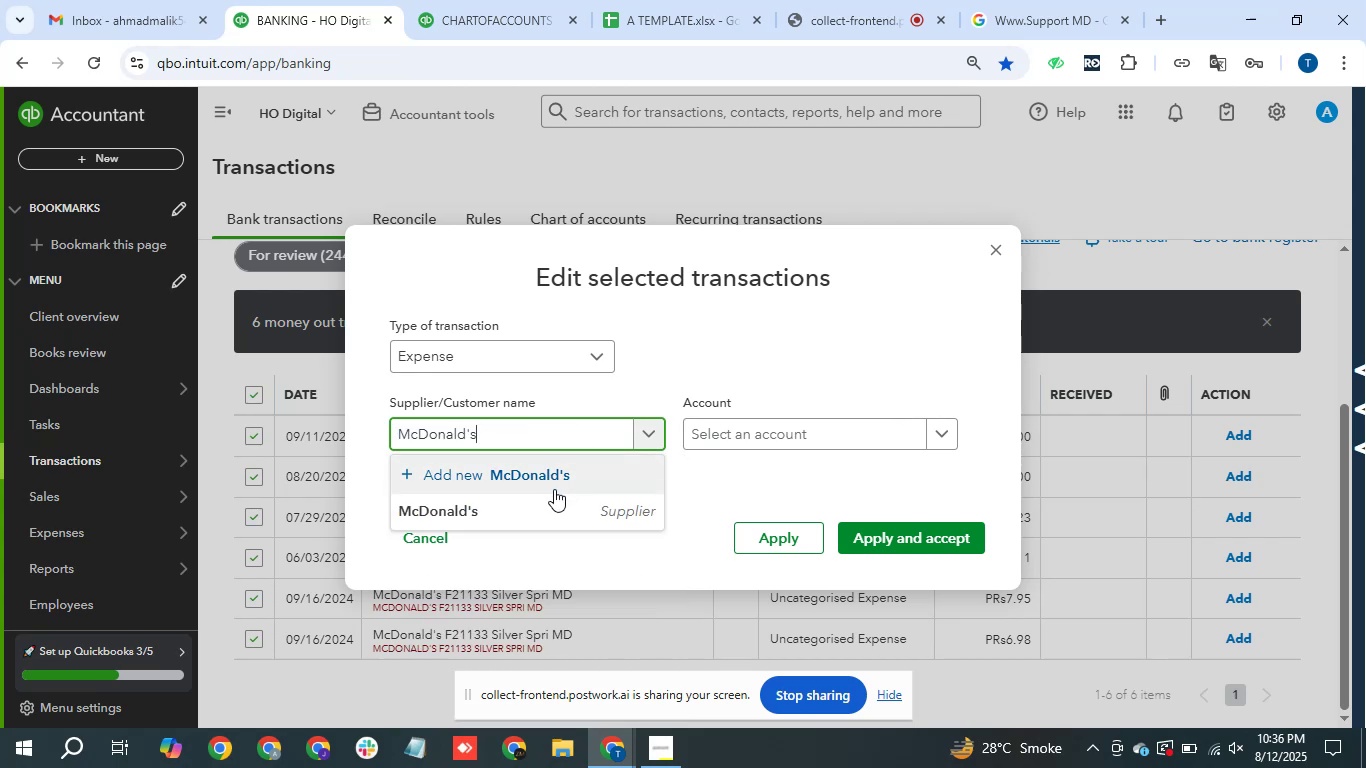 
left_click([523, 510])
 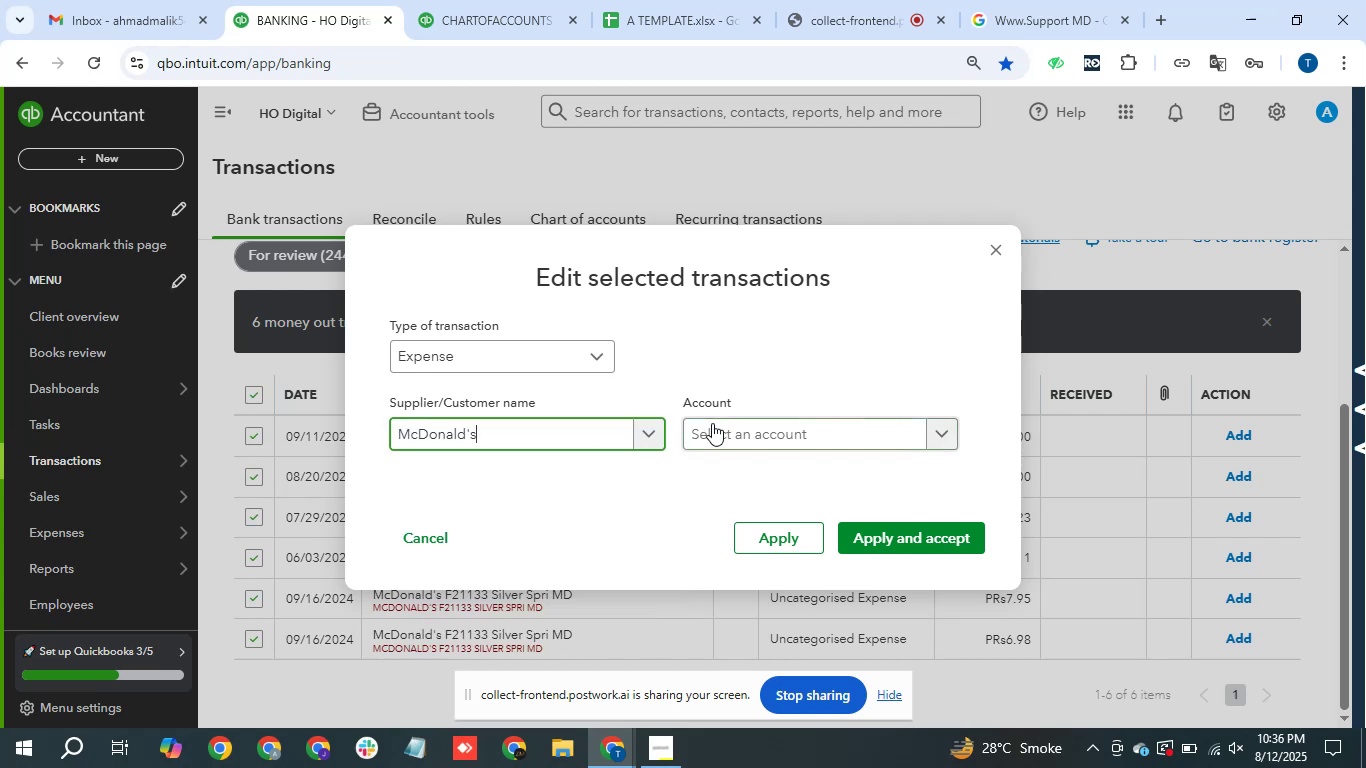 
left_click([735, 423])
 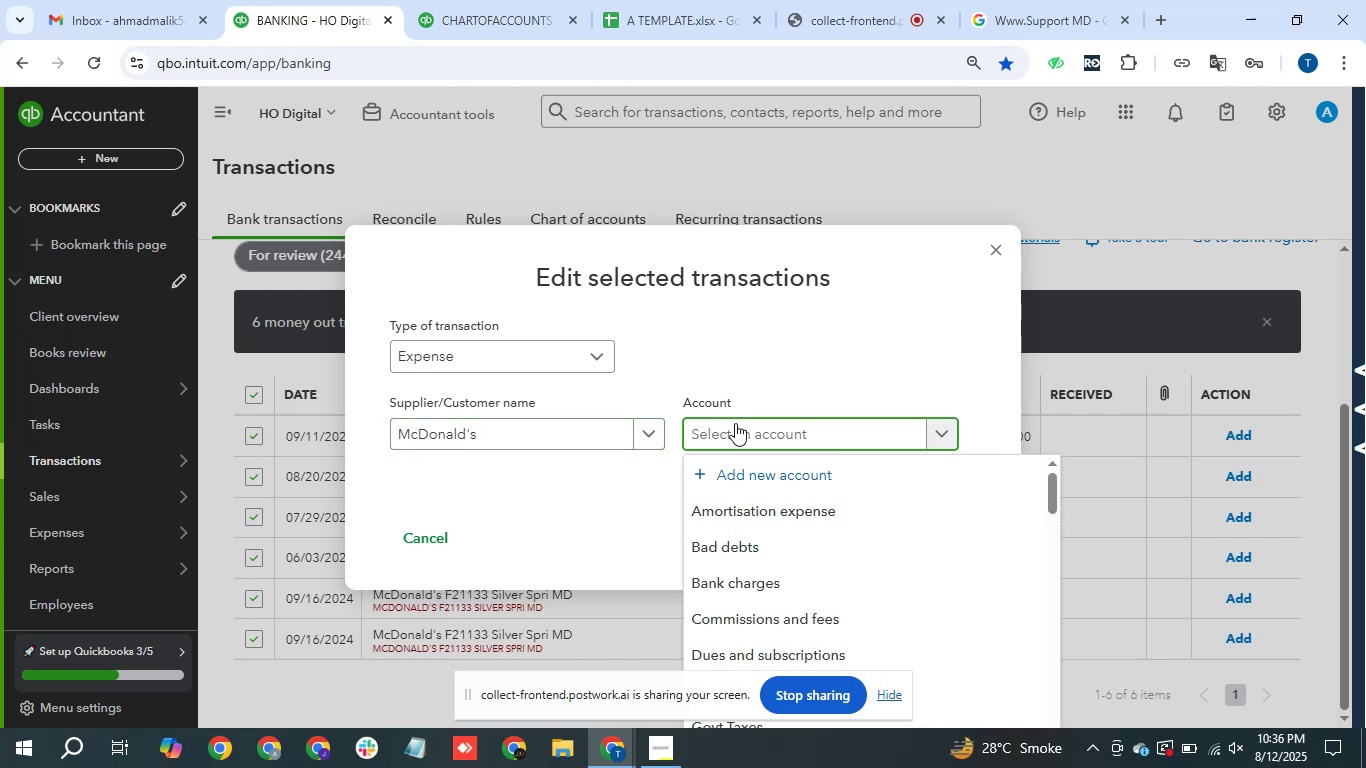 
type(meal)
 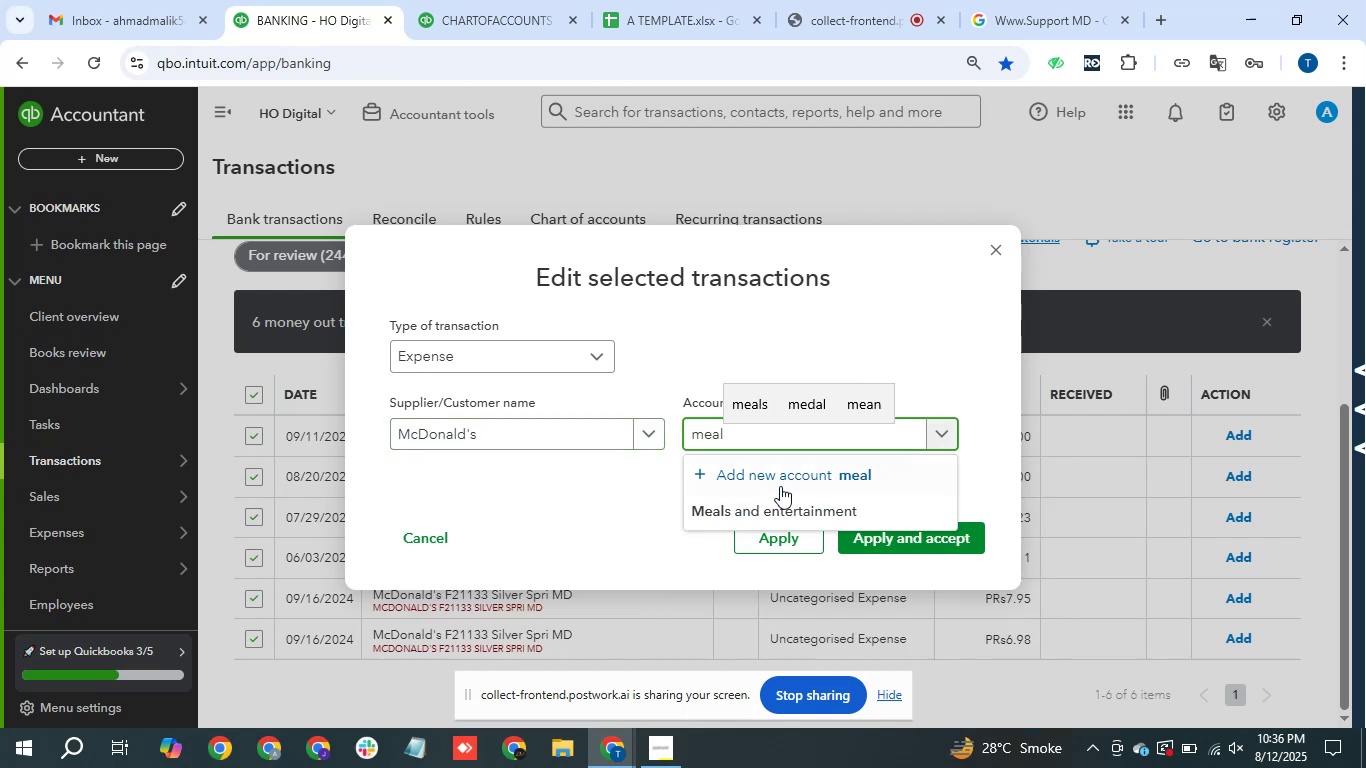 
left_click([780, 500])
 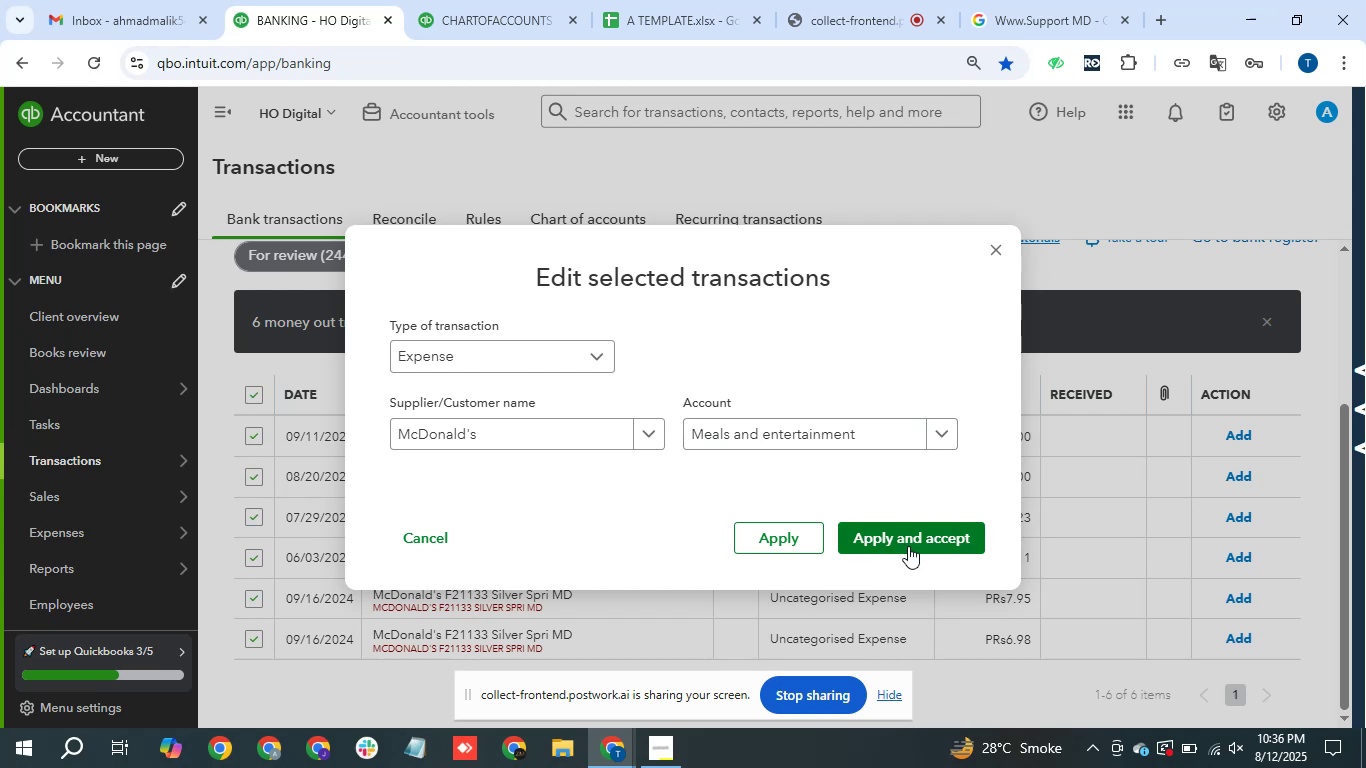 
left_click([909, 548])
 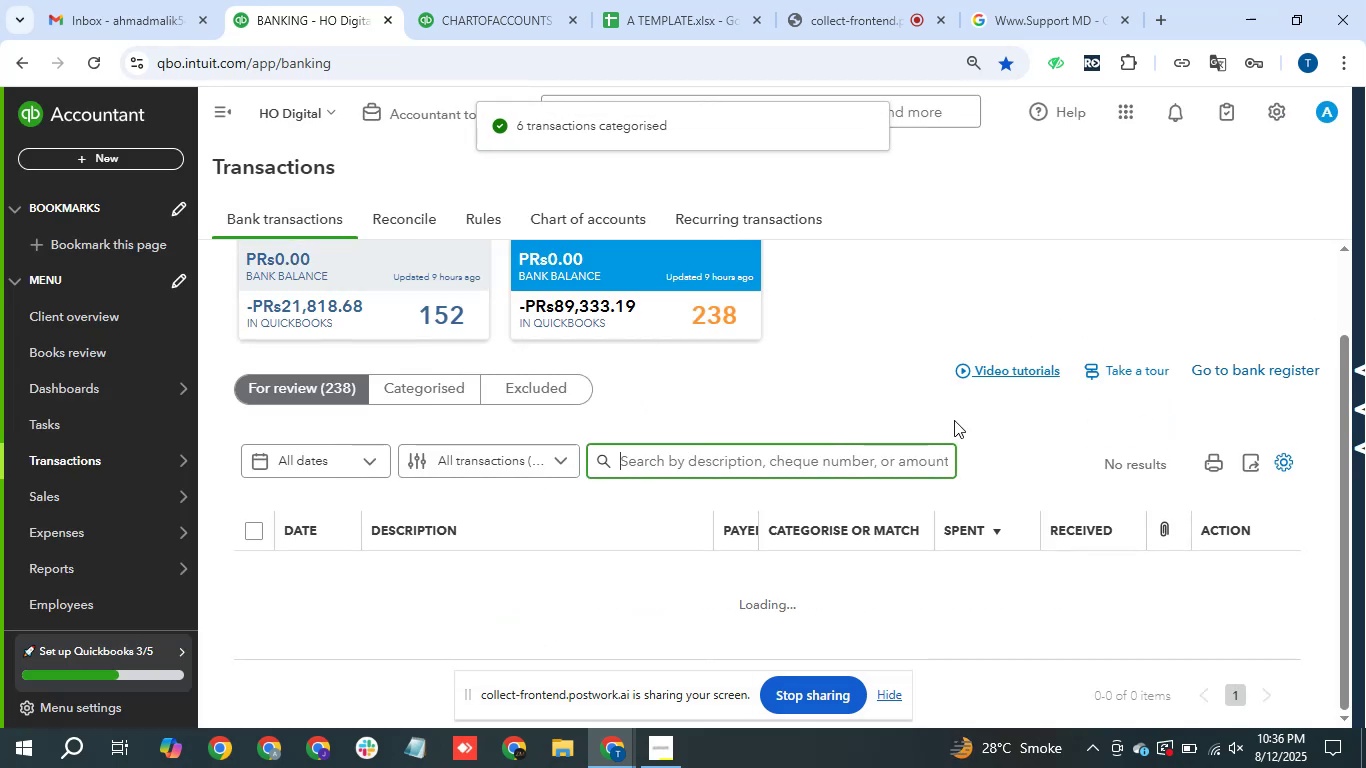 
wait(8.07)
 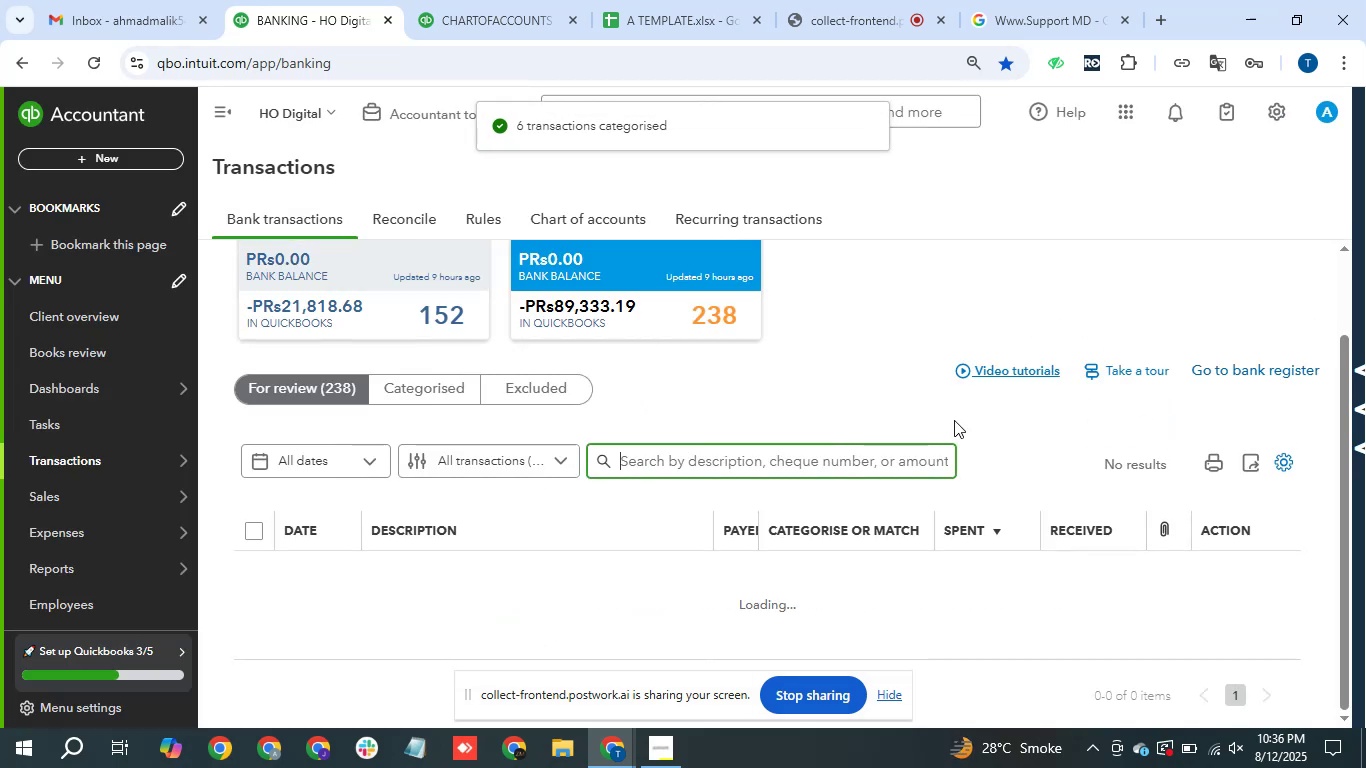 
scroll: coordinate [707, 552], scroll_direction: down, amount: 1.0
 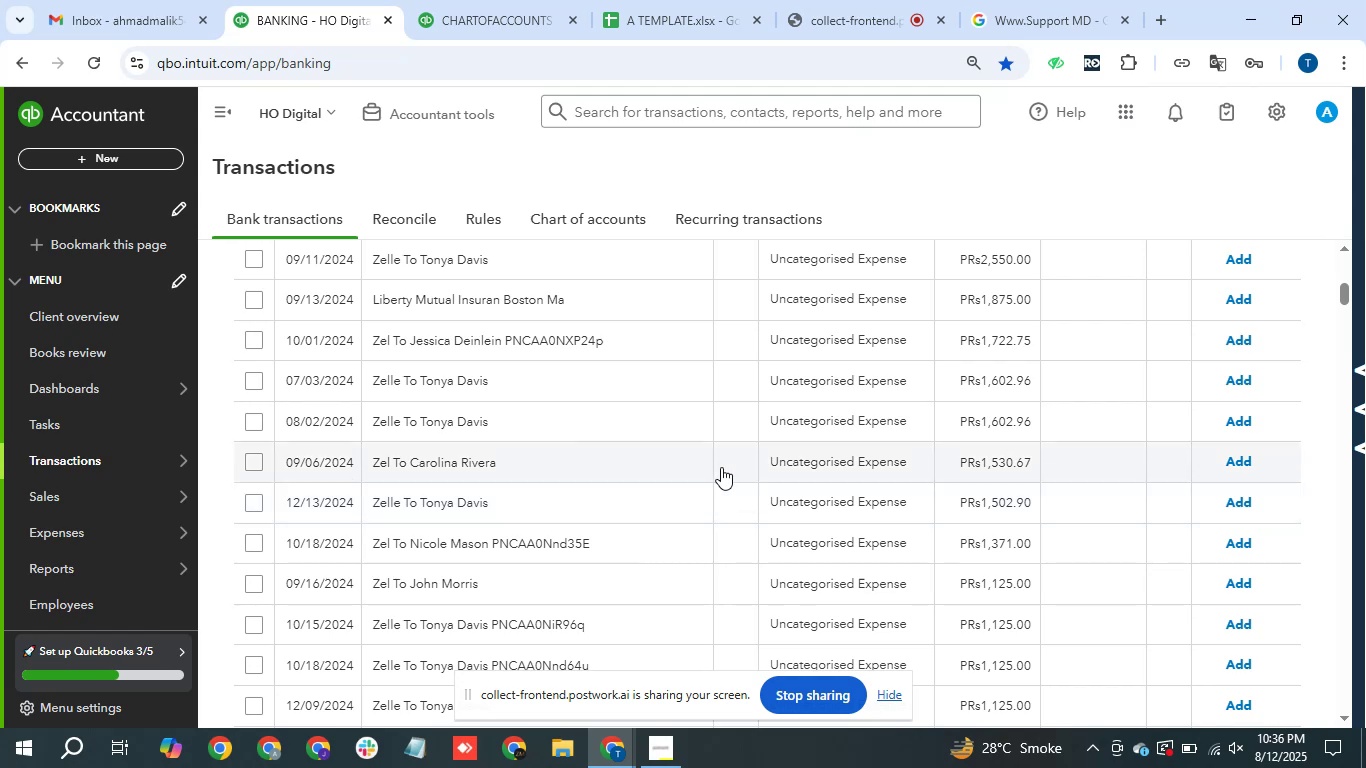 
scroll: coordinate [616, 401], scroll_direction: up, amount: 1.0
 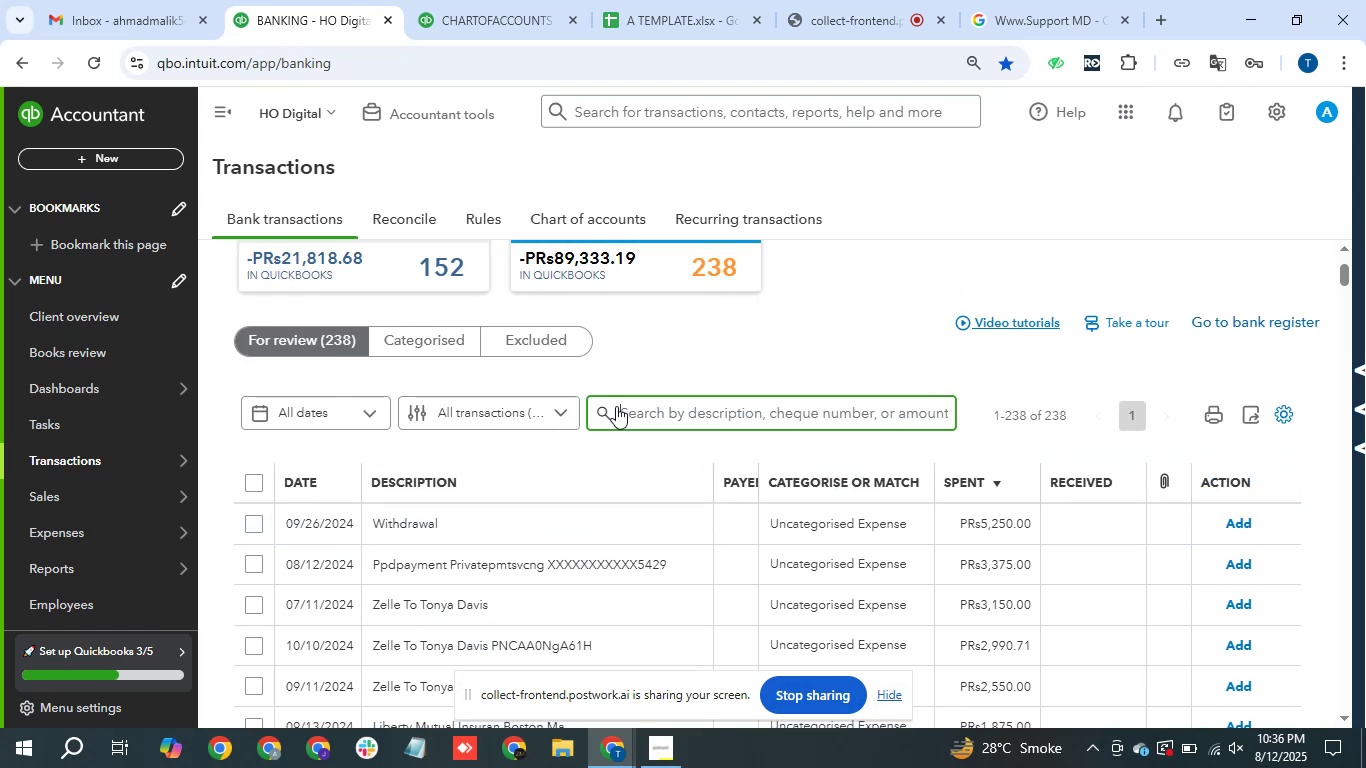 
scroll: coordinate [550, 586], scroll_direction: down, amount: 6.0
 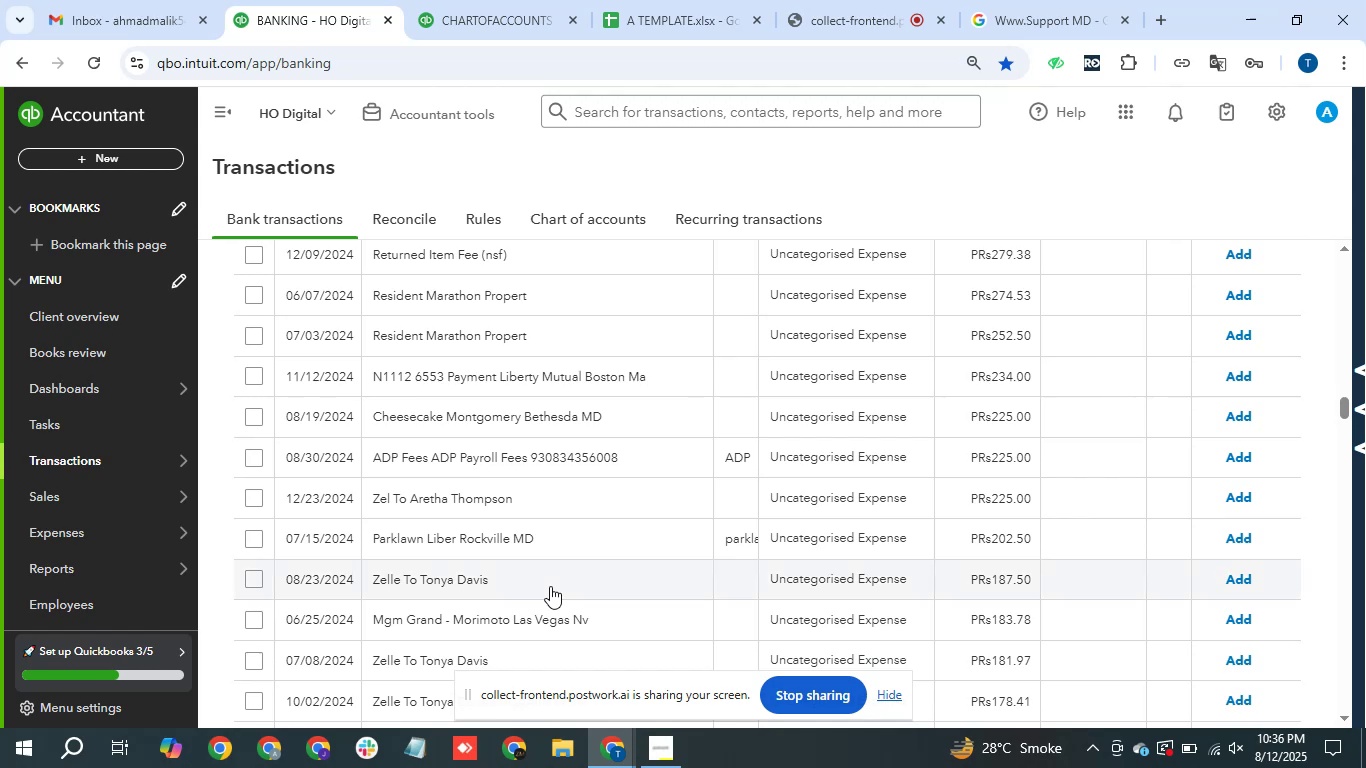 
scroll: coordinate [549, 590], scroll_direction: down, amount: 3.0
 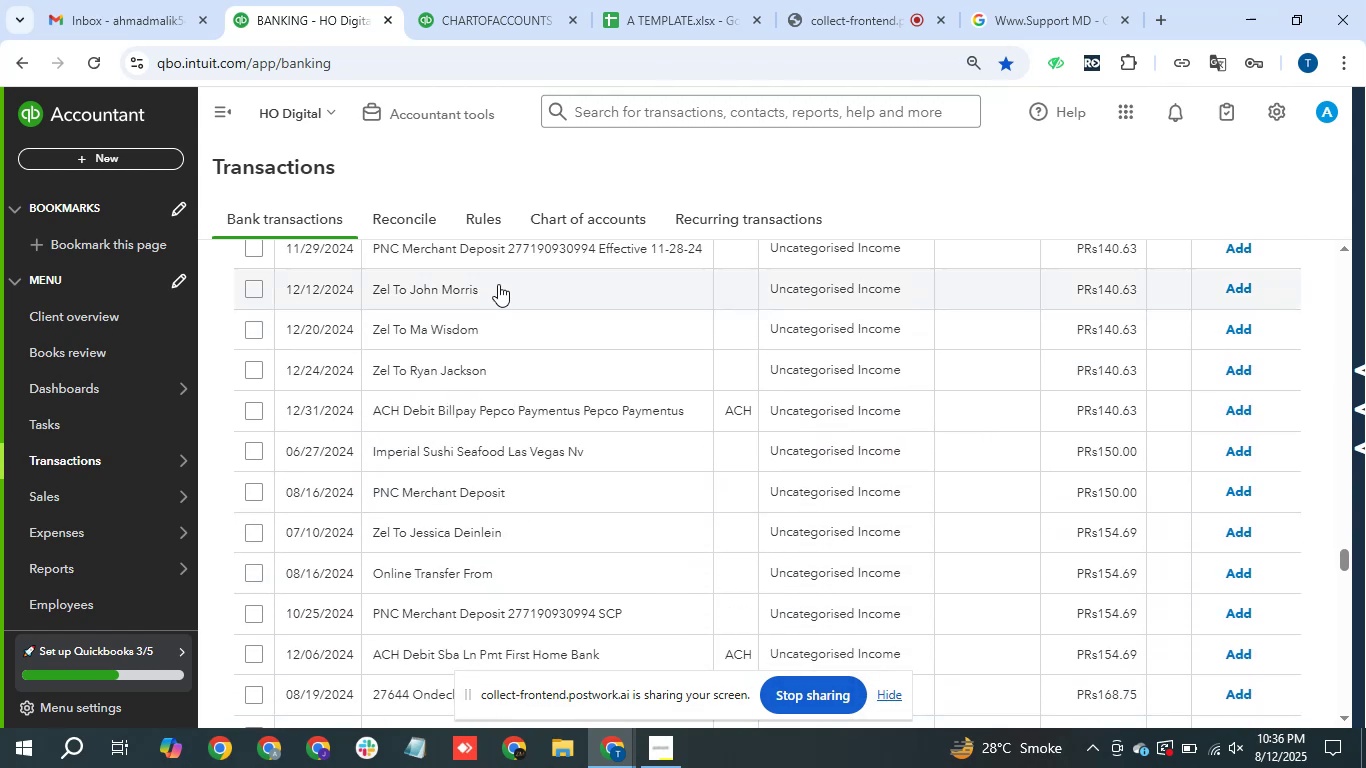 
scroll: coordinate [524, 471], scroll_direction: up, amount: 2.0
 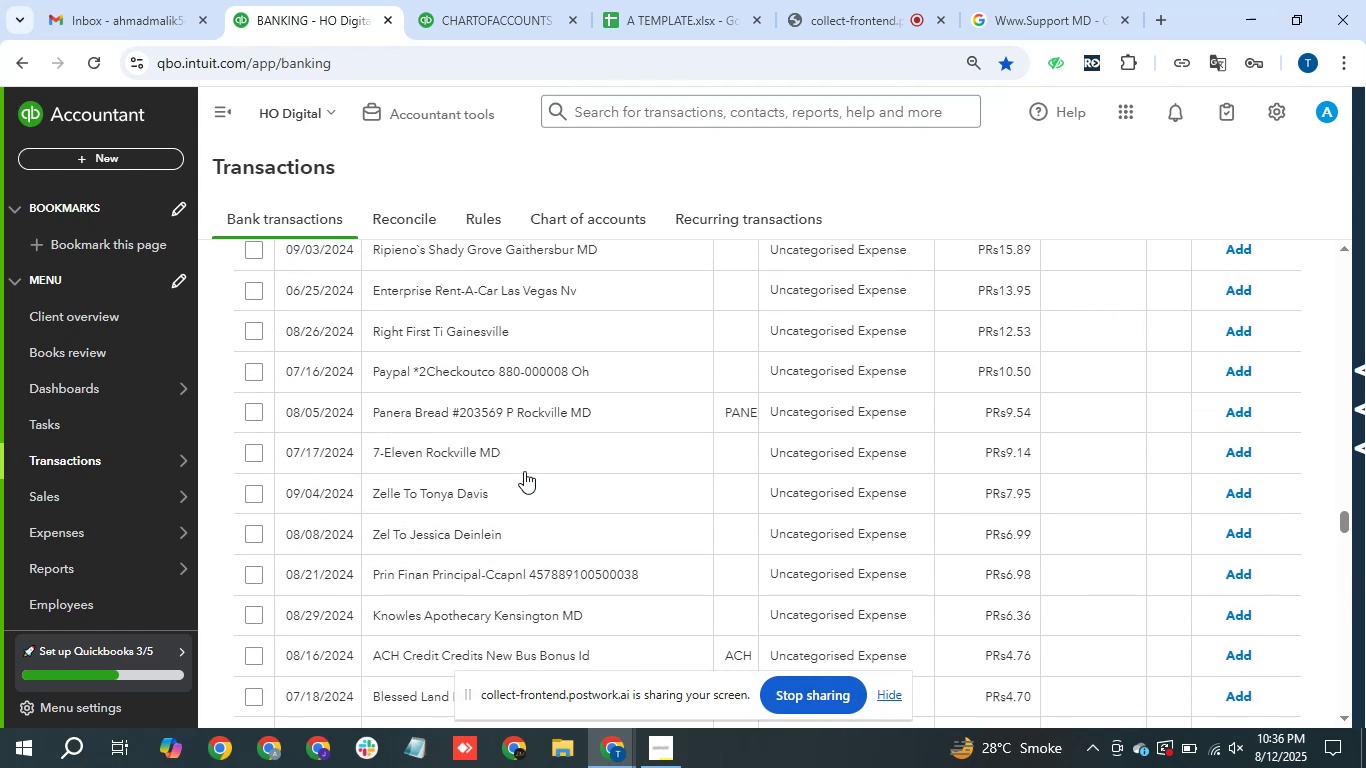 
scroll: coordinate [524, 471], scroll_direction: down, amount: 1.0
 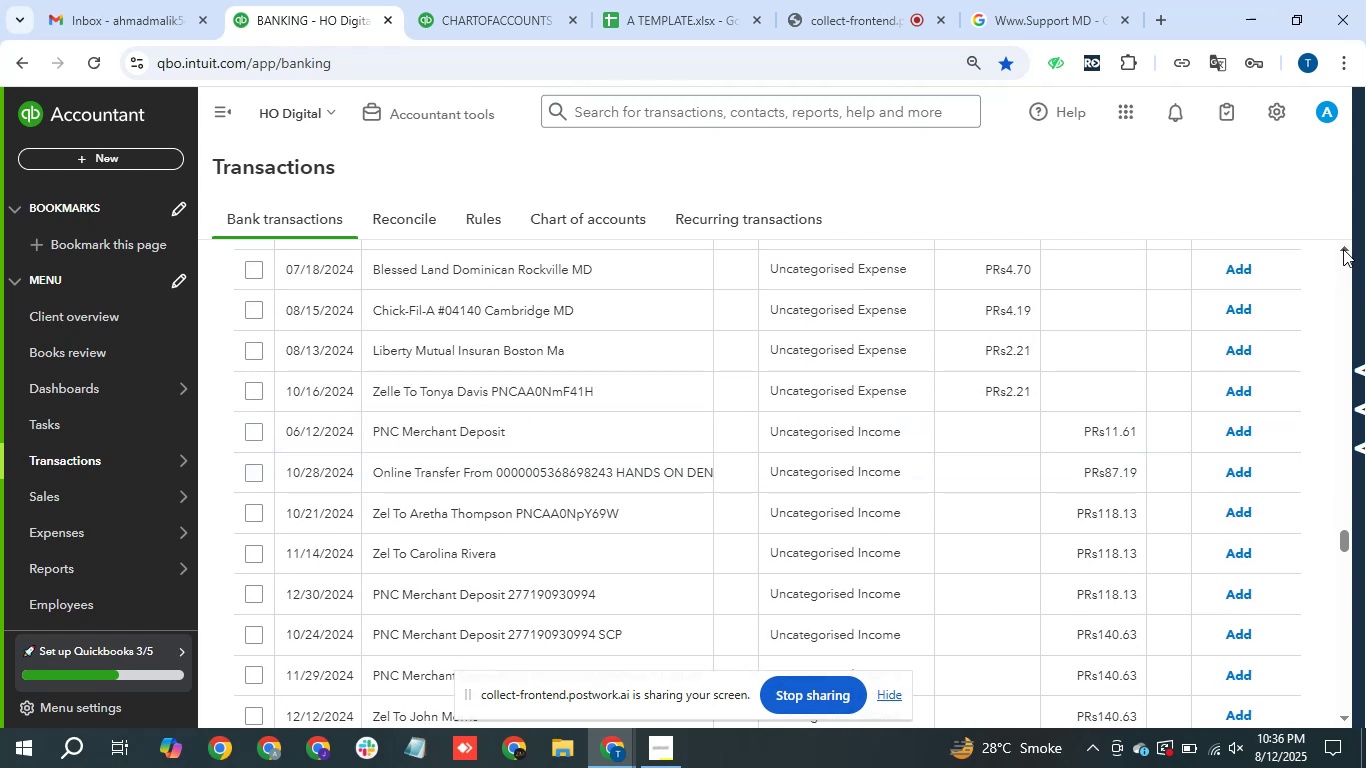 
double_click([1343, 249])
 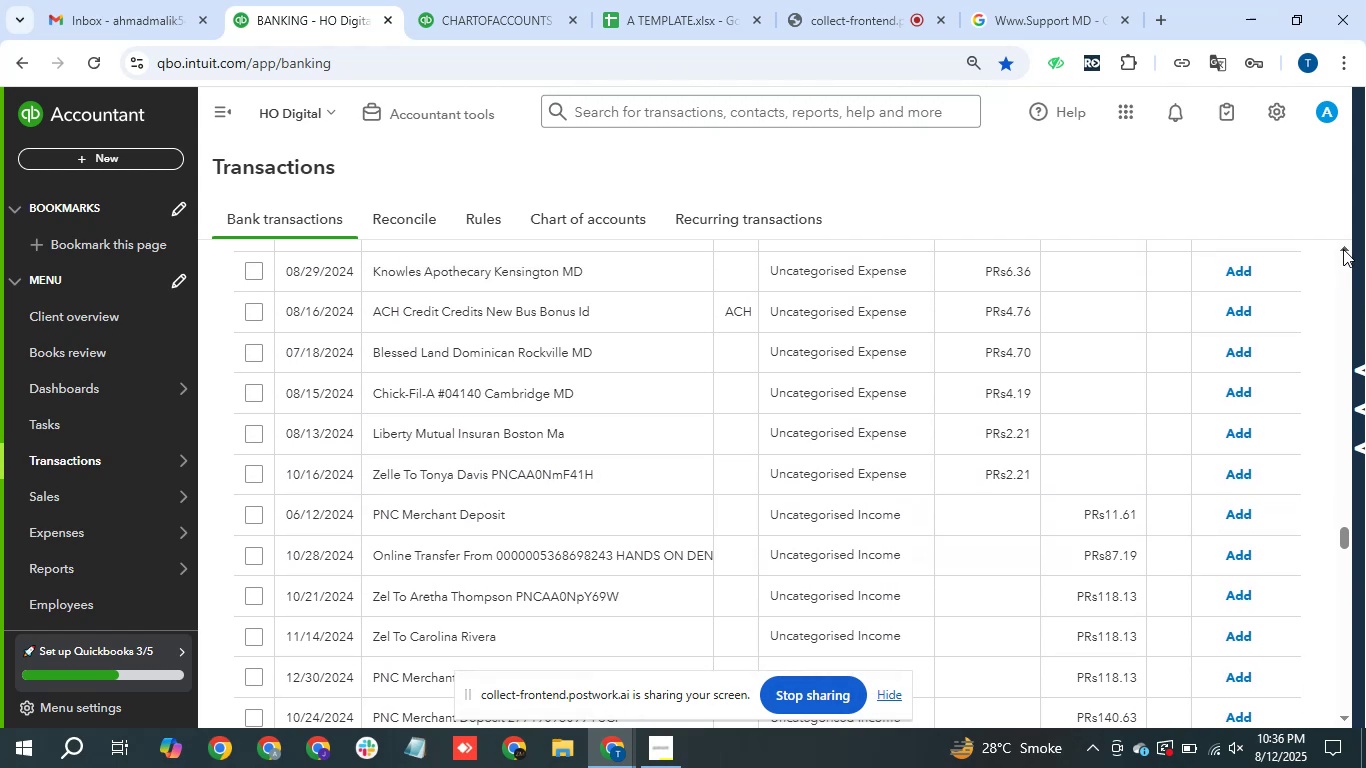 
triple_click([1343, 249])
 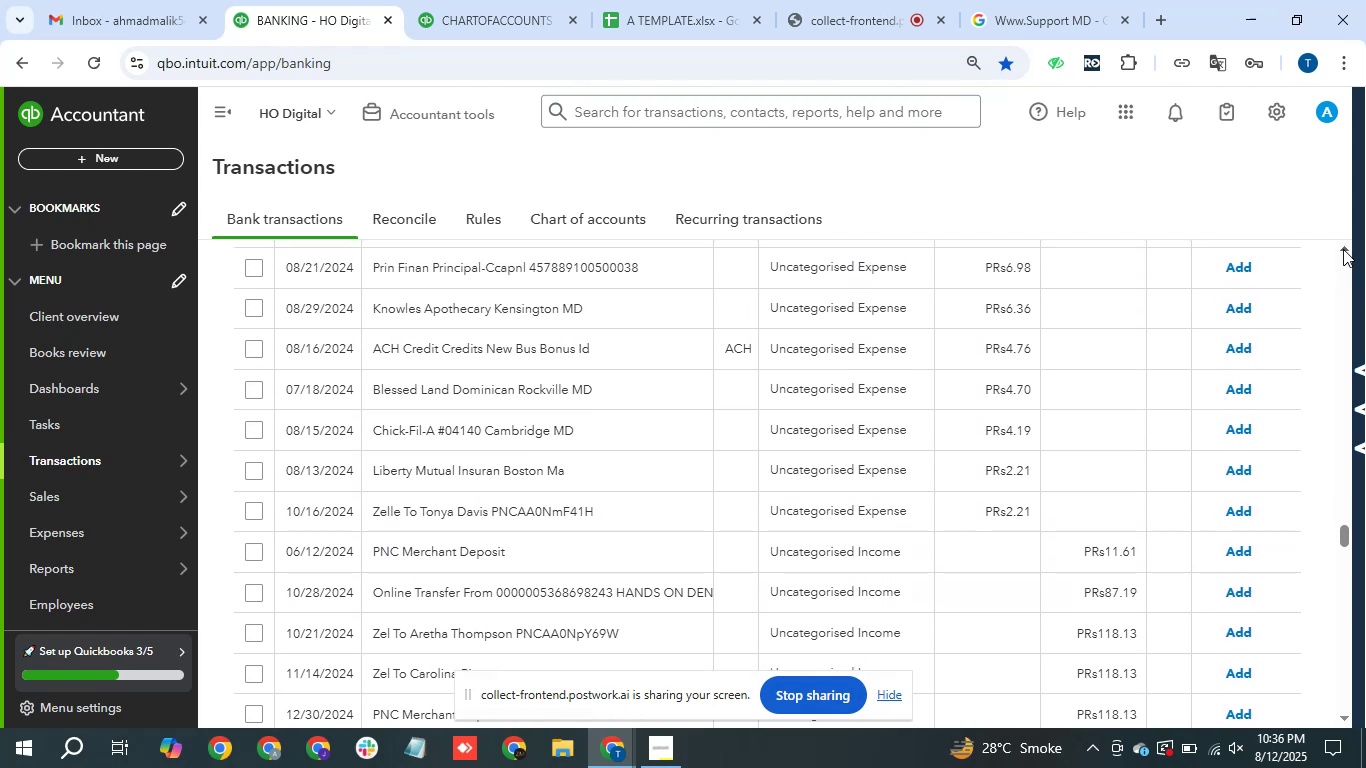 
left_click([1343, 249])
 